 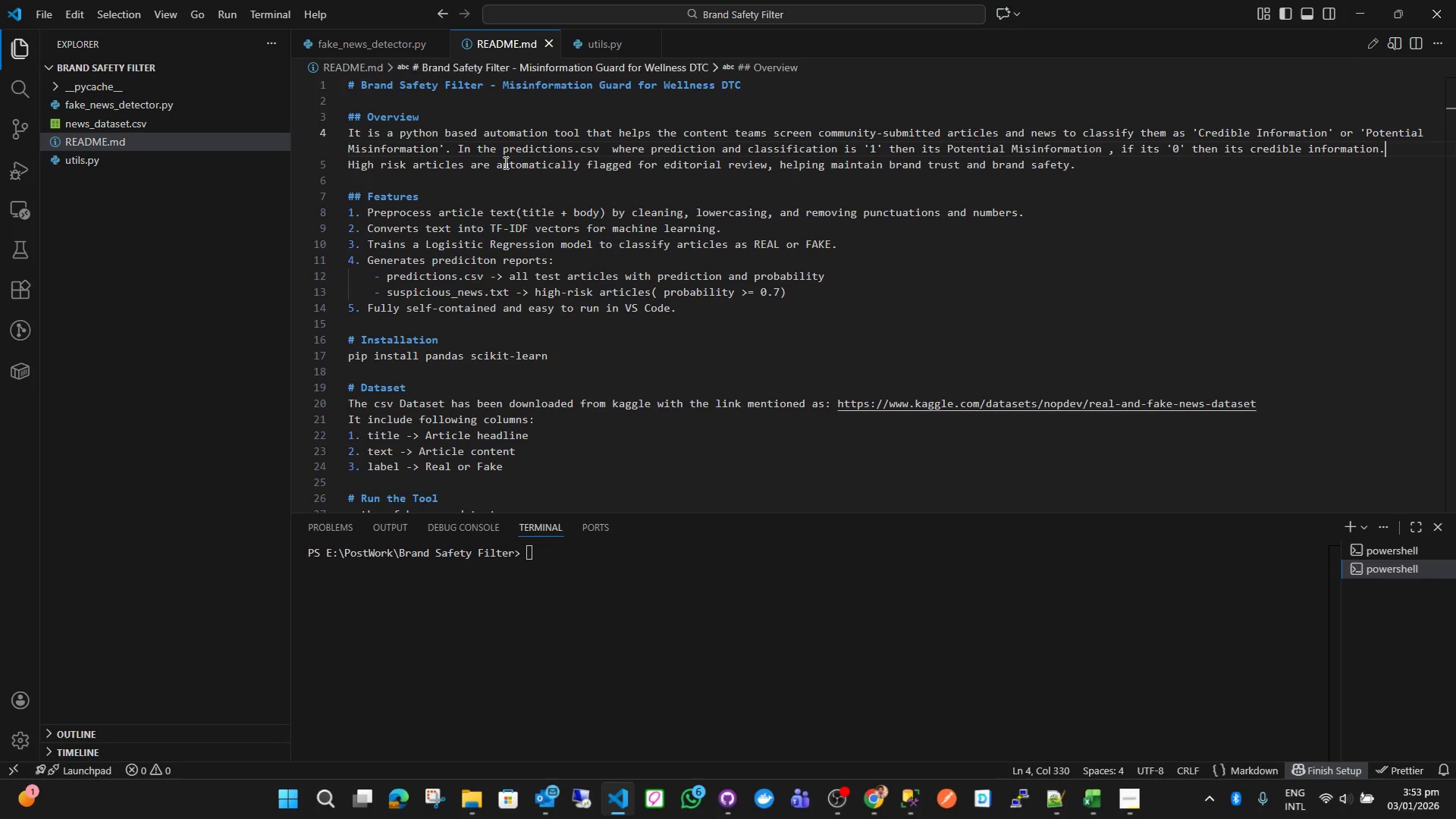 
scroll: coordinate [516, 233], scroll_direction: up, amount: 4.0
 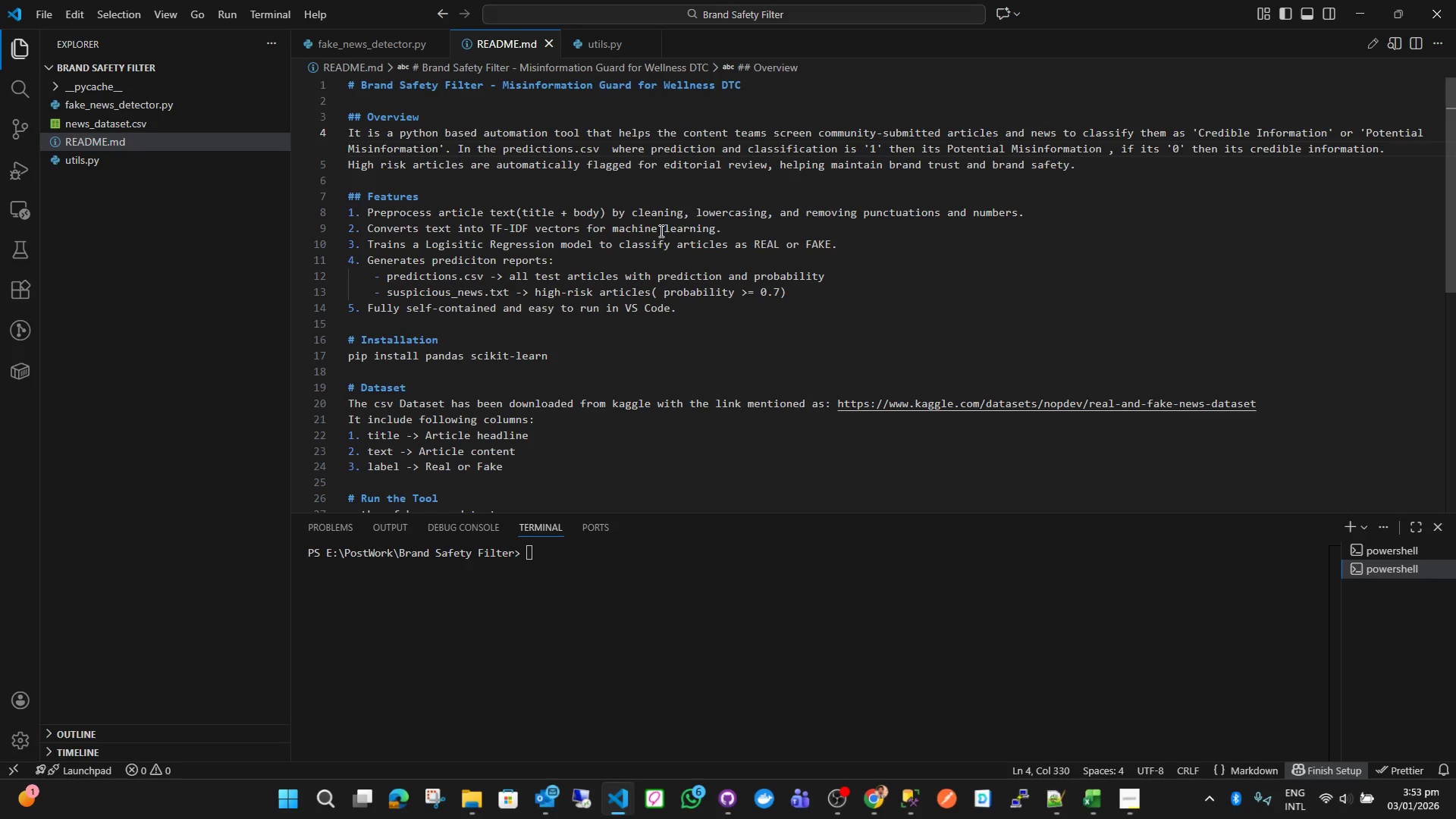 
wait(14.56)
 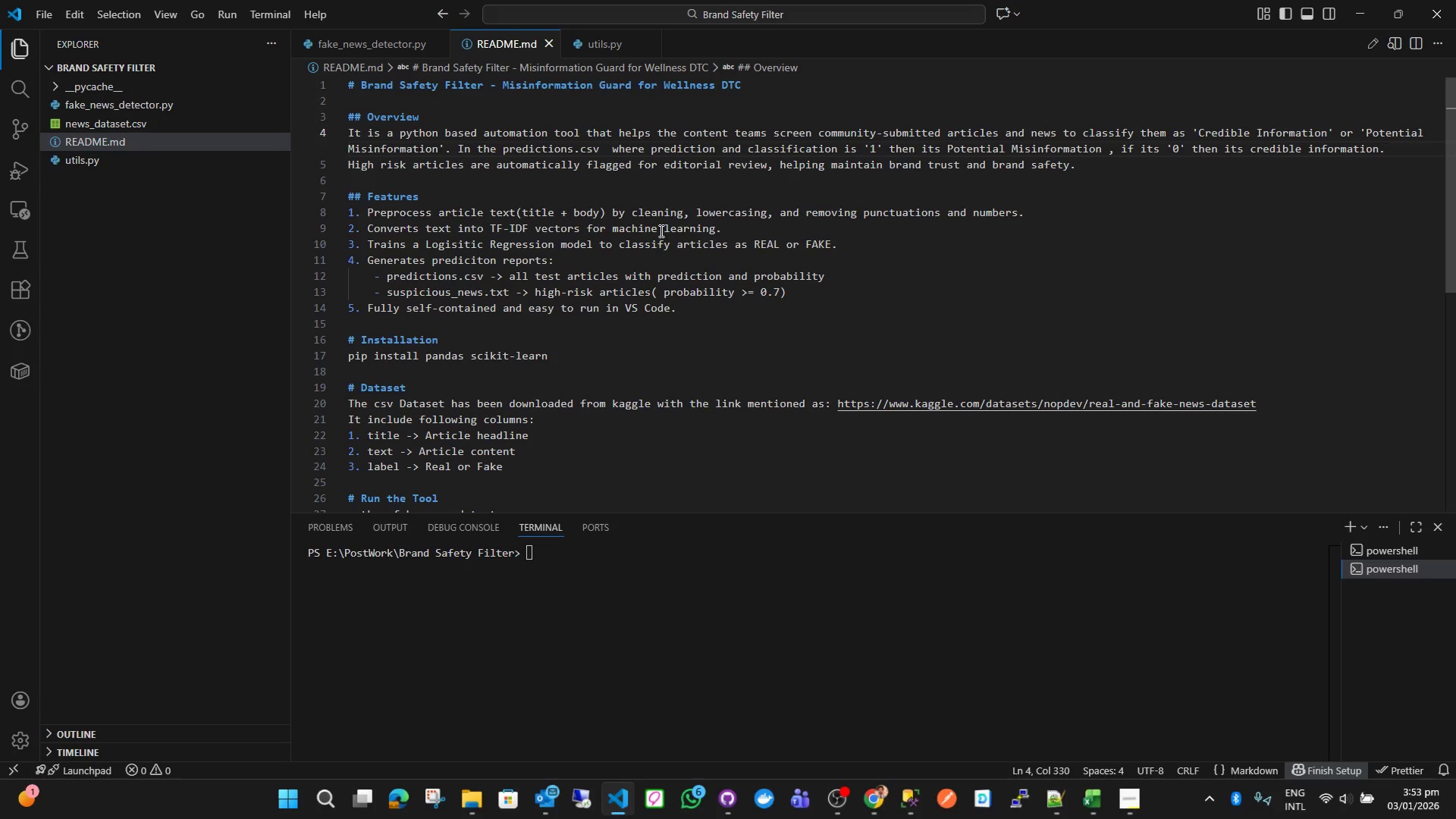 
scroll: coordinate [511, 378], scroll_direction: down, amount: 2.0
 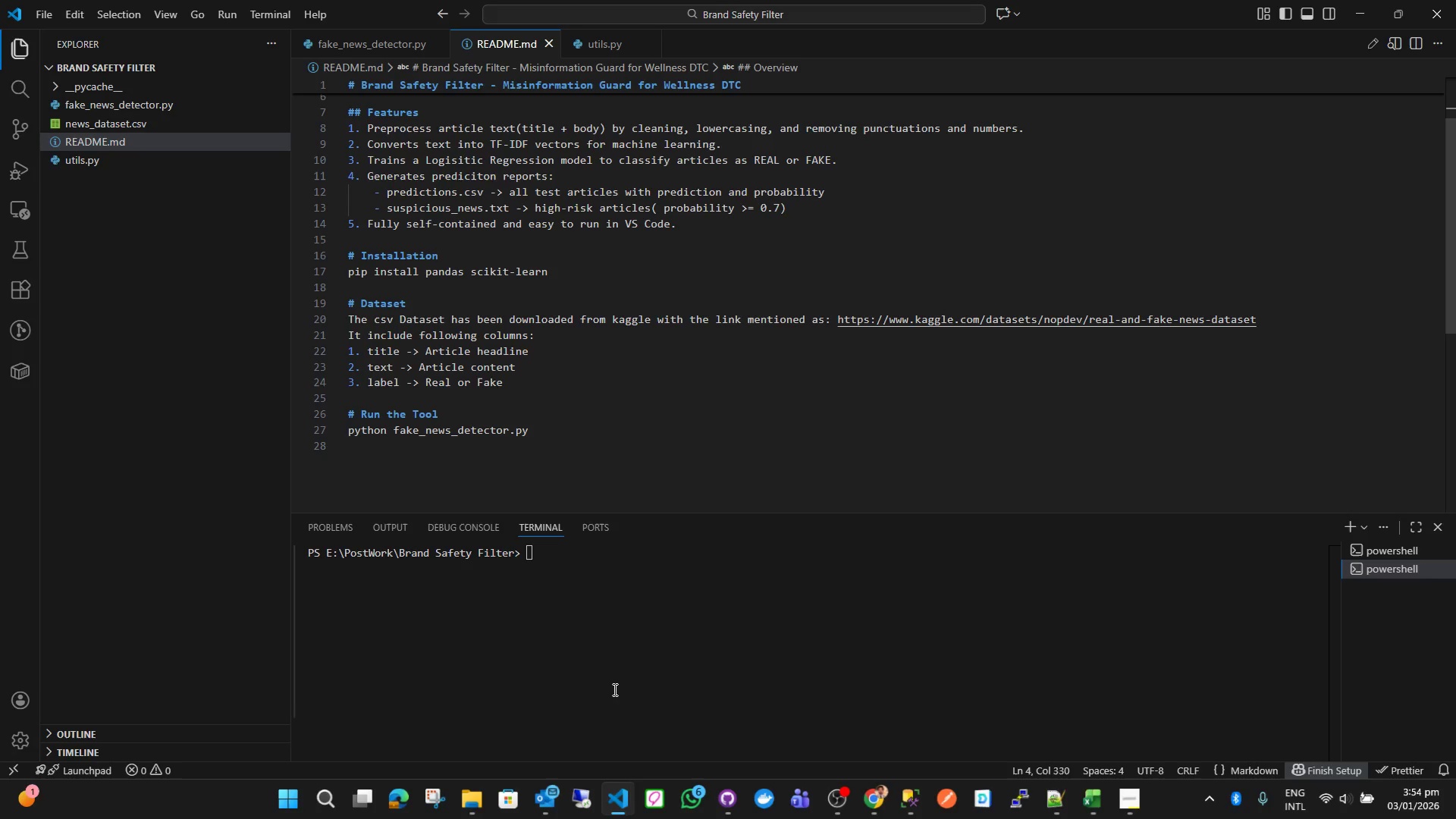 
key(Alt+P)
 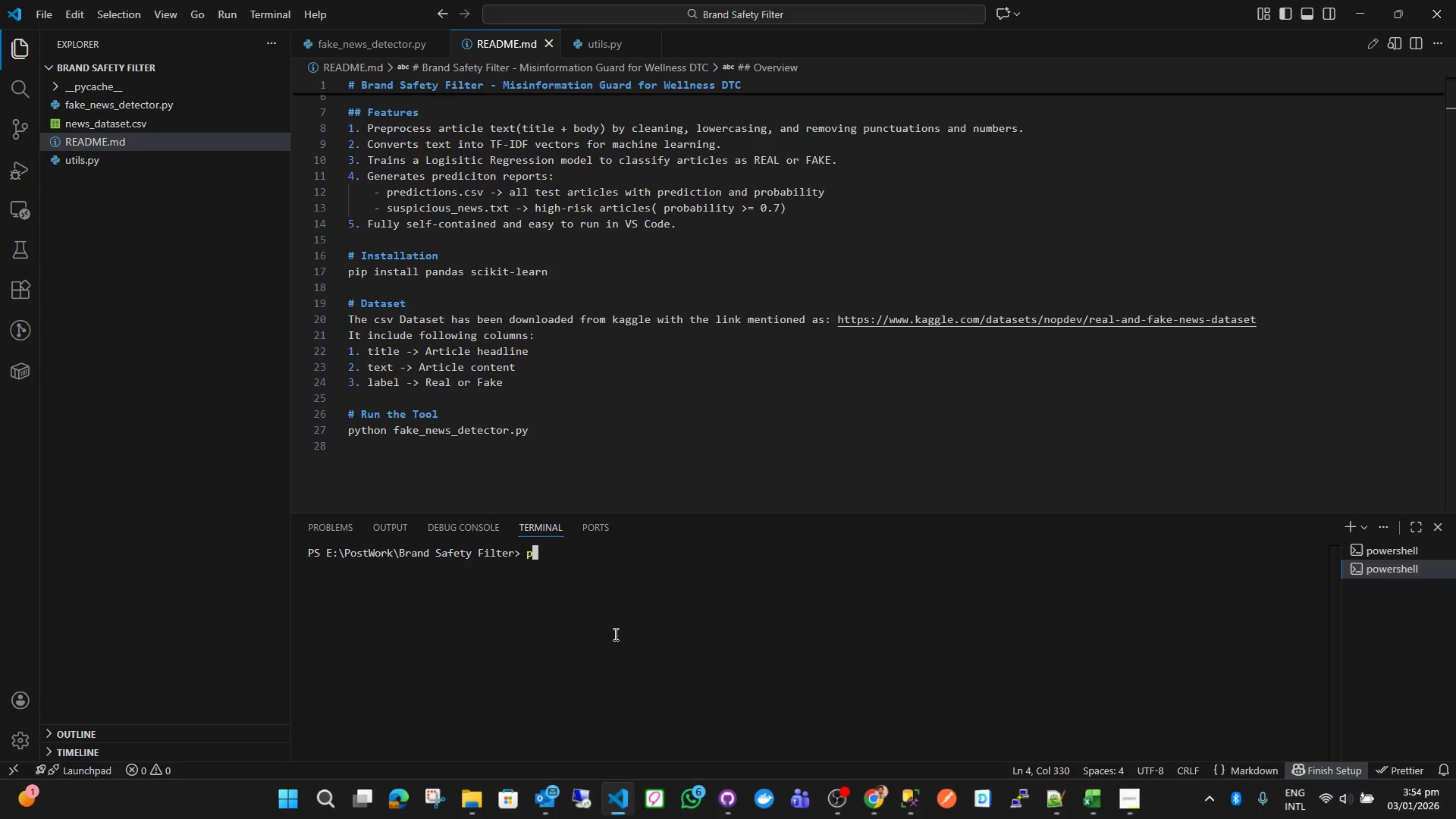 
key(Alt+Y)
 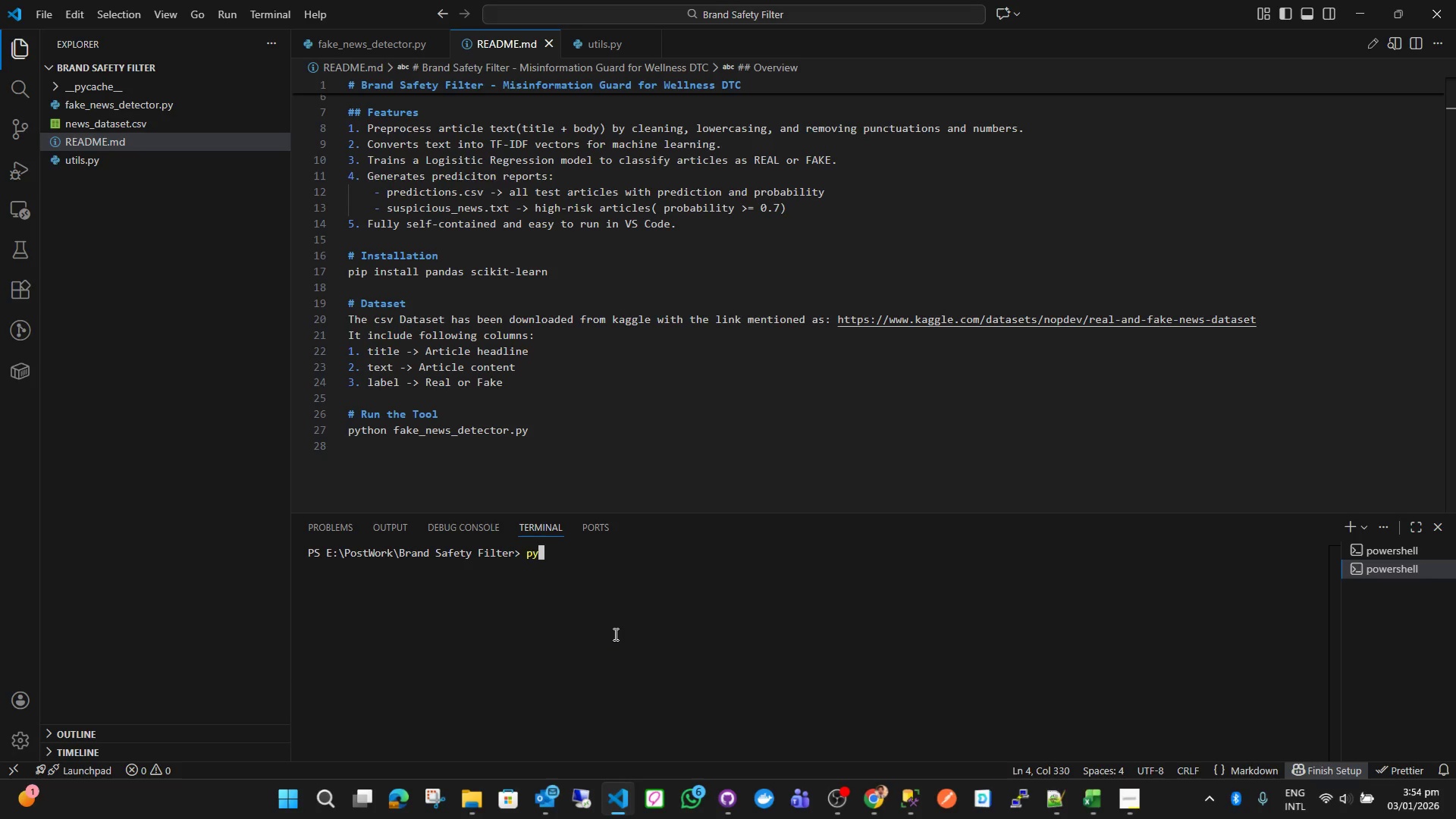 
key(Alt+T)
 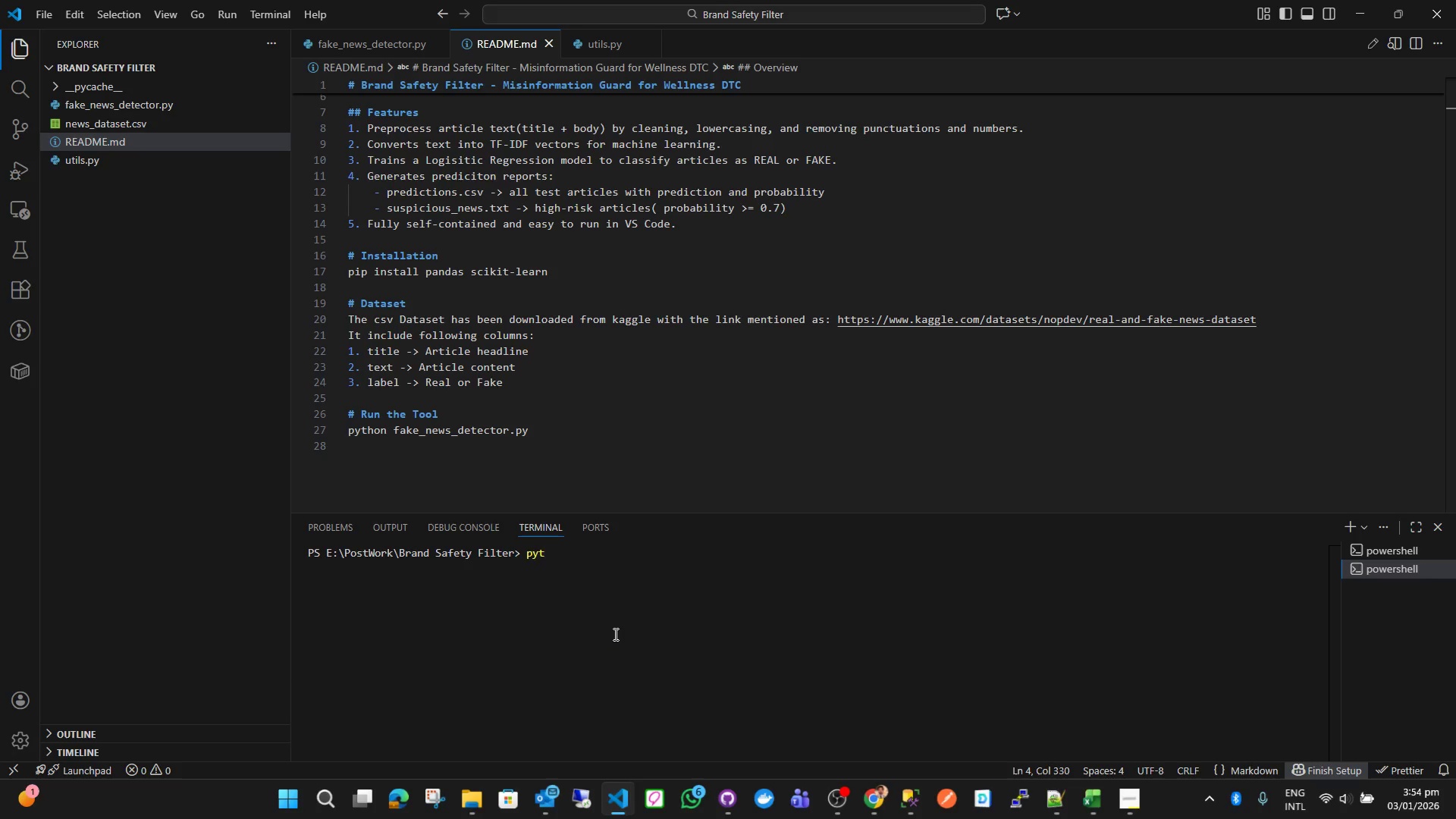 
key(Alt+H)
 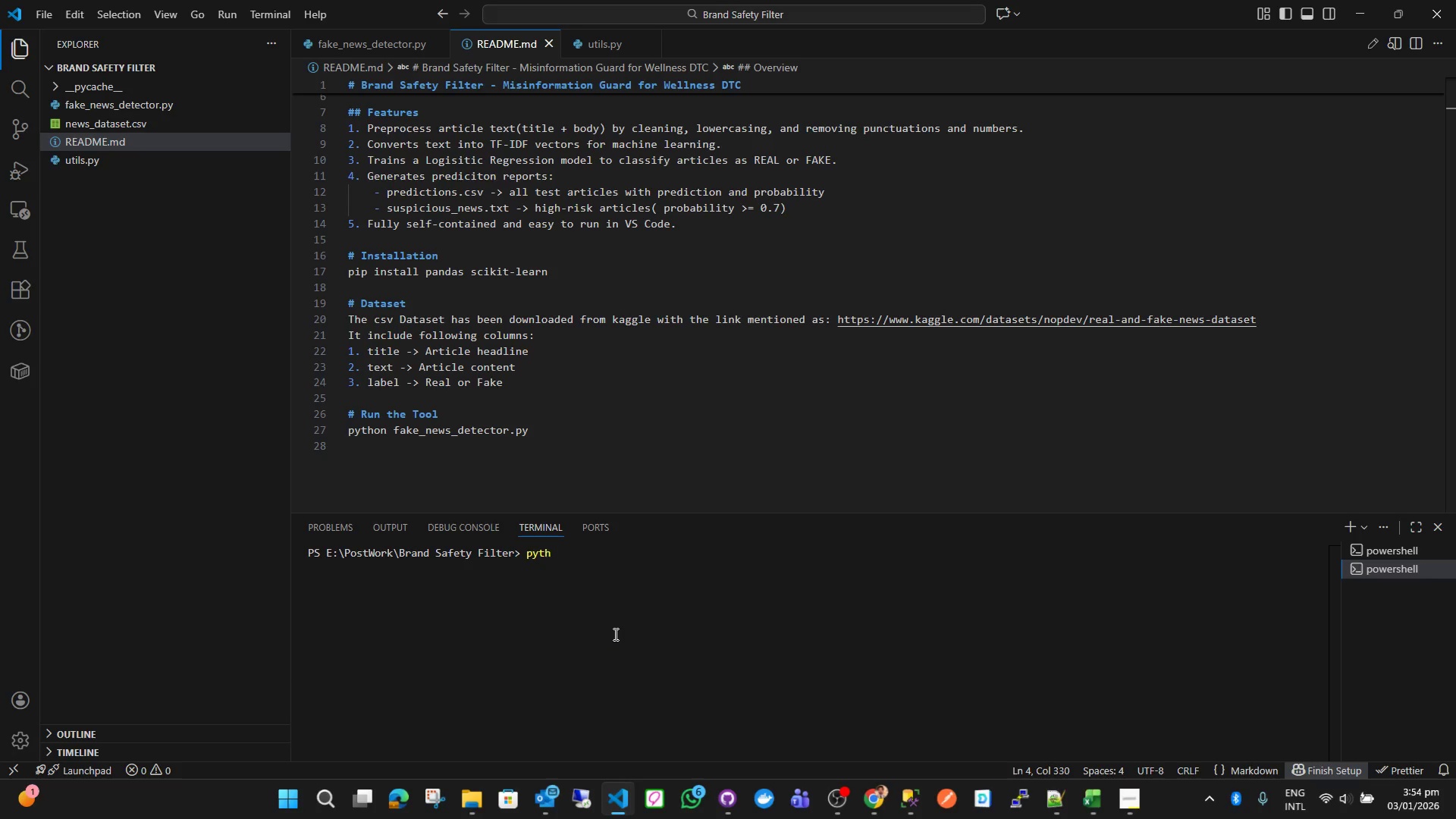 
key(Alt+O)
 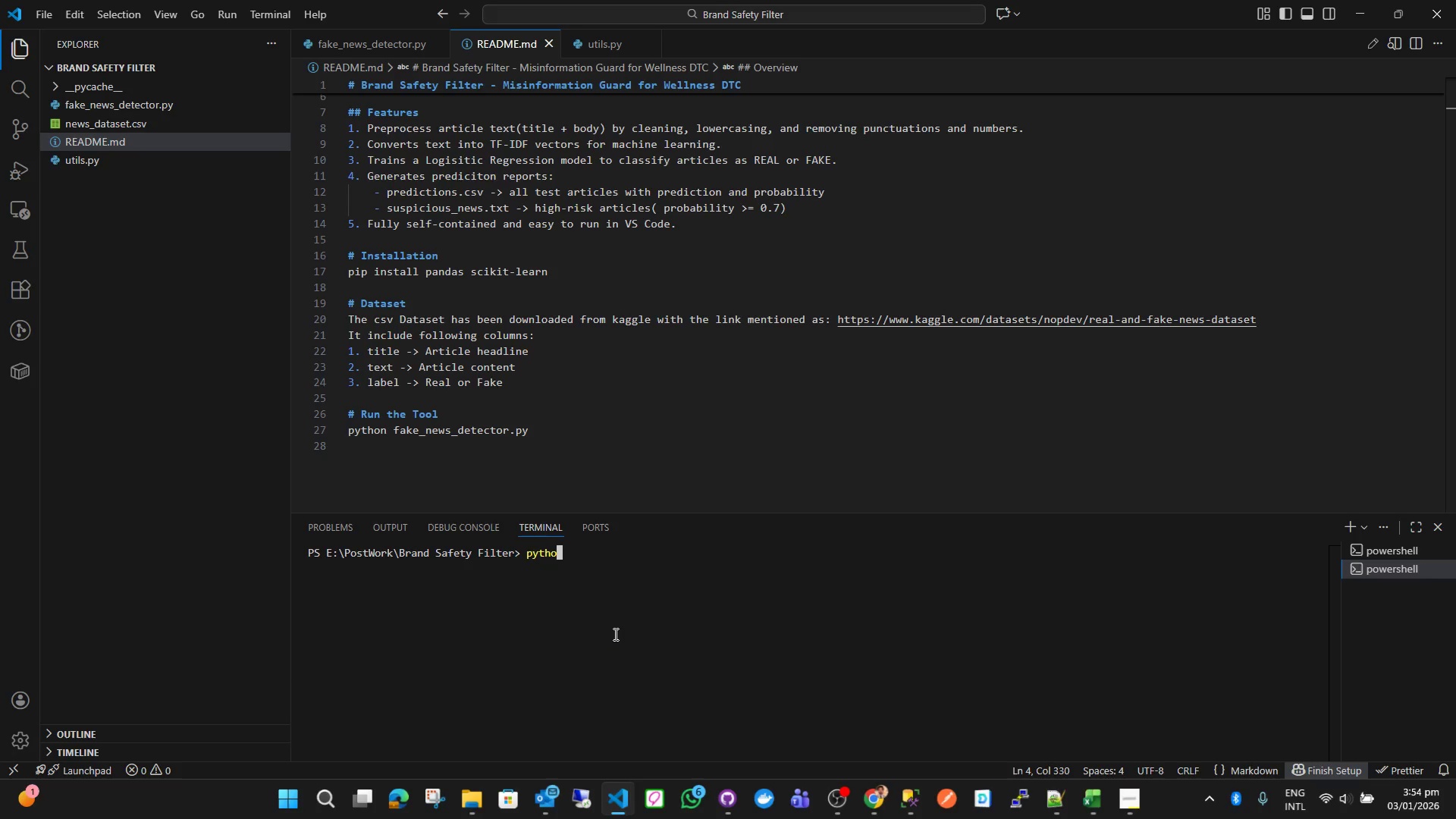 
key(Alt+N)
 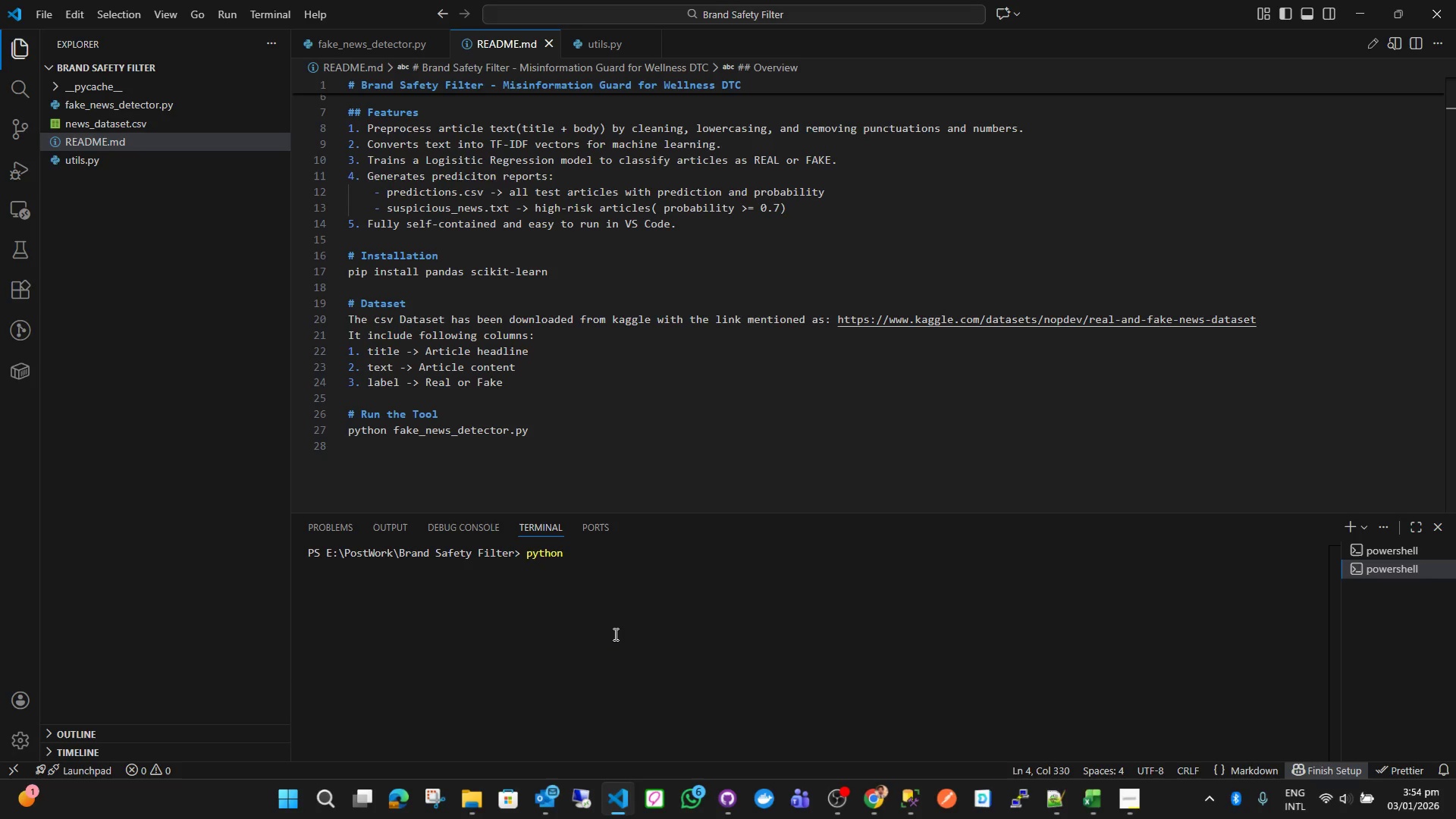 
key(Alt+Space)
 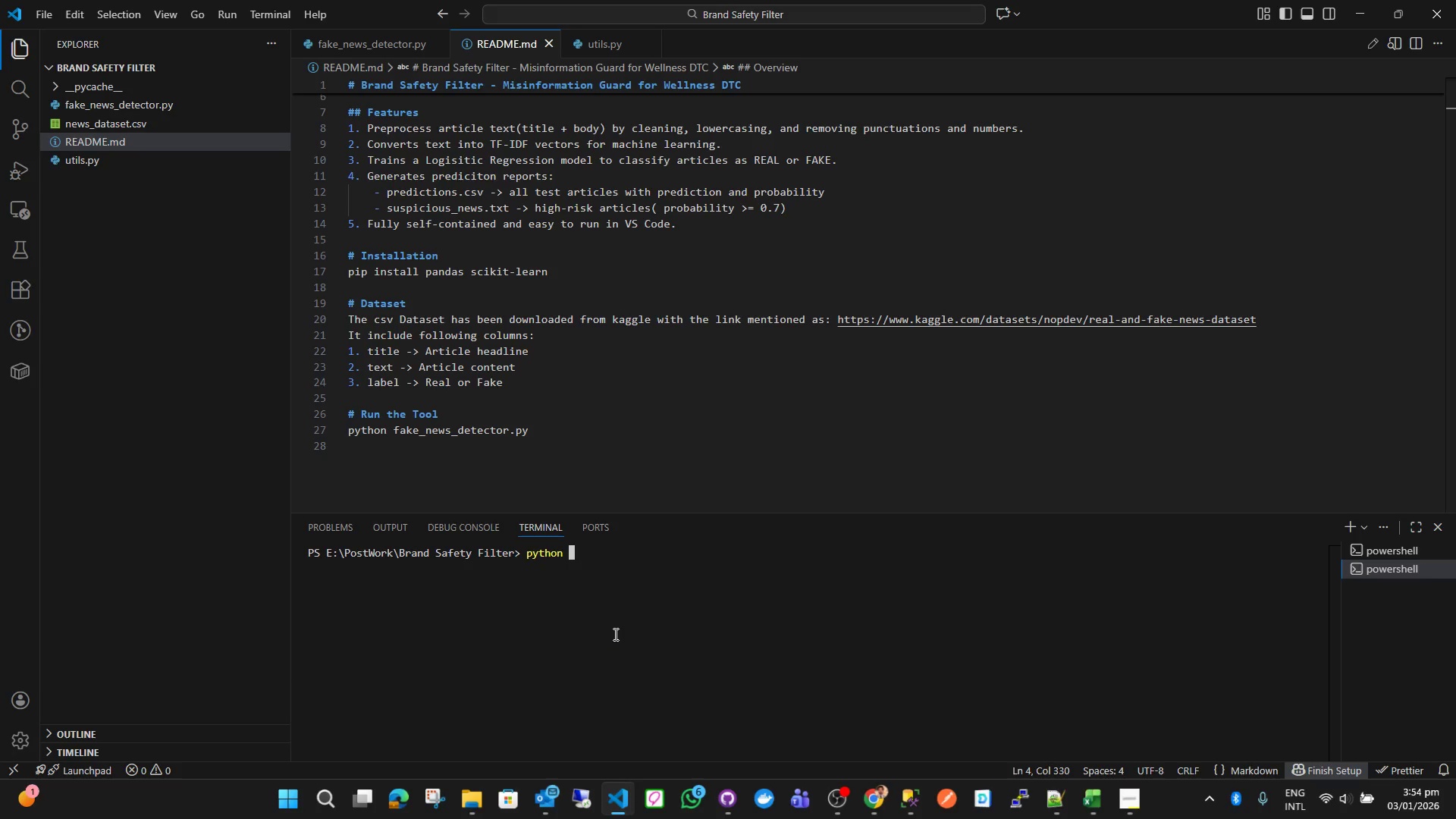 
key(Alt+F)
 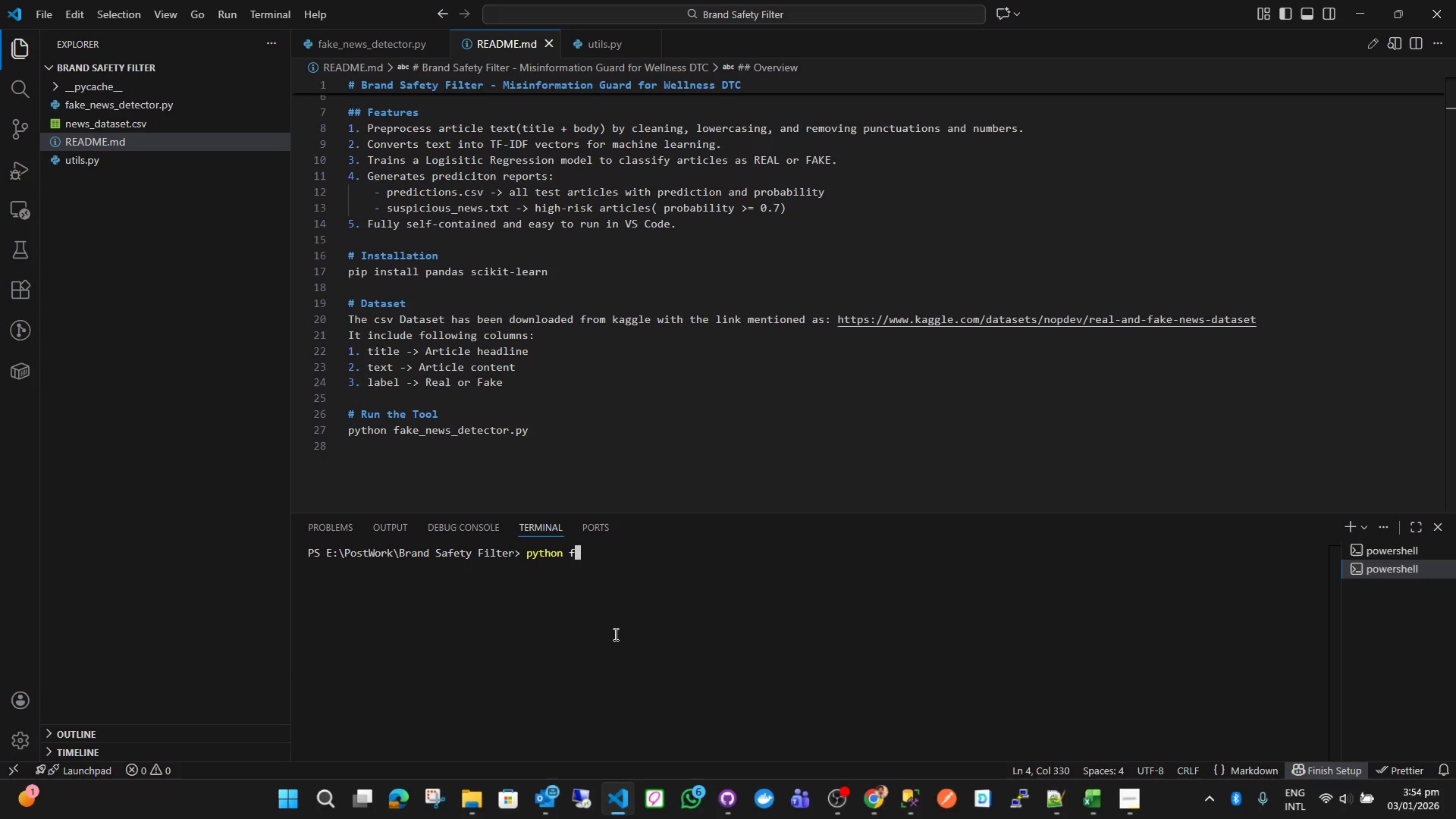 
key(Alt+A)
 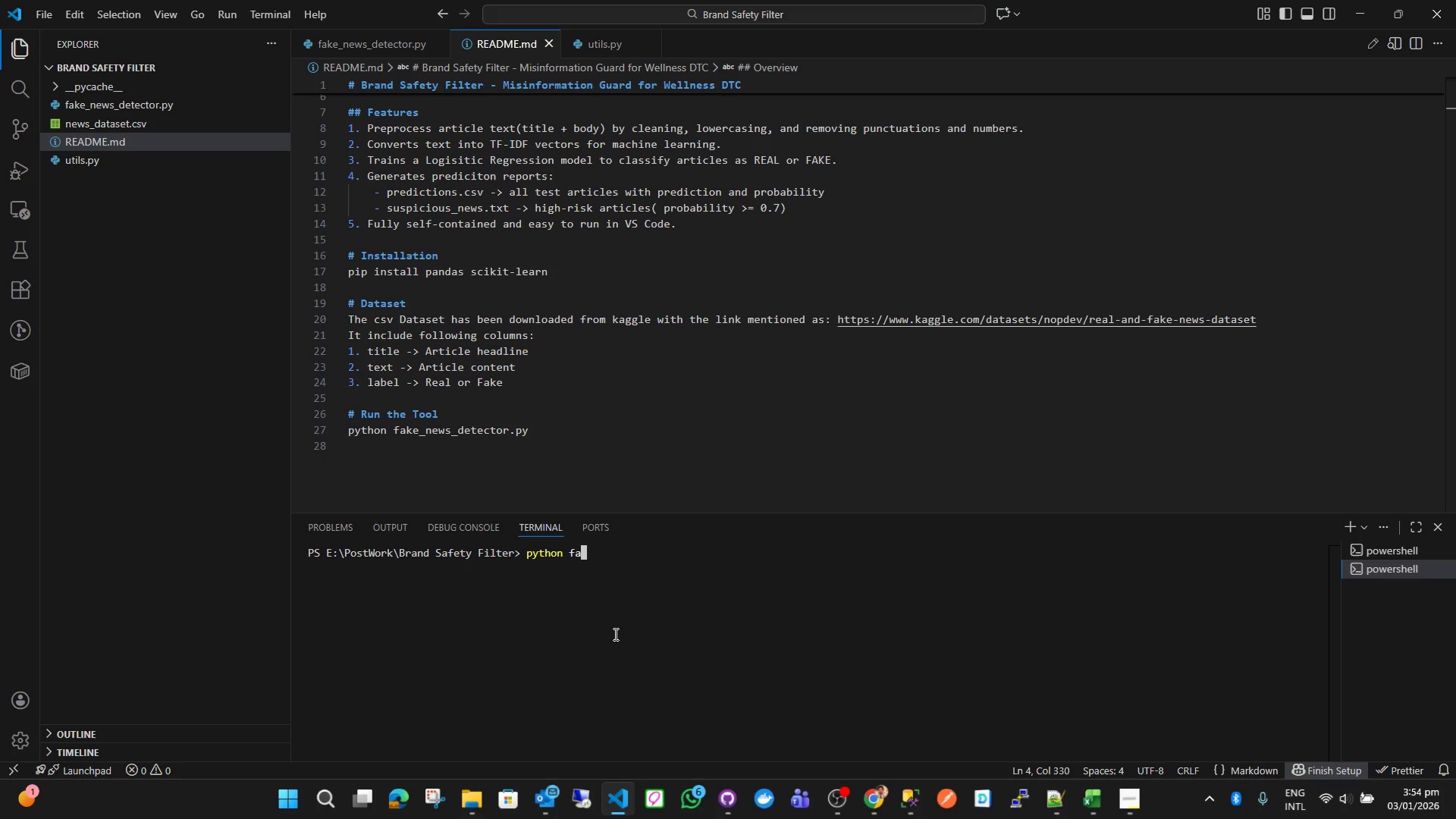 
key(Alt+K)
 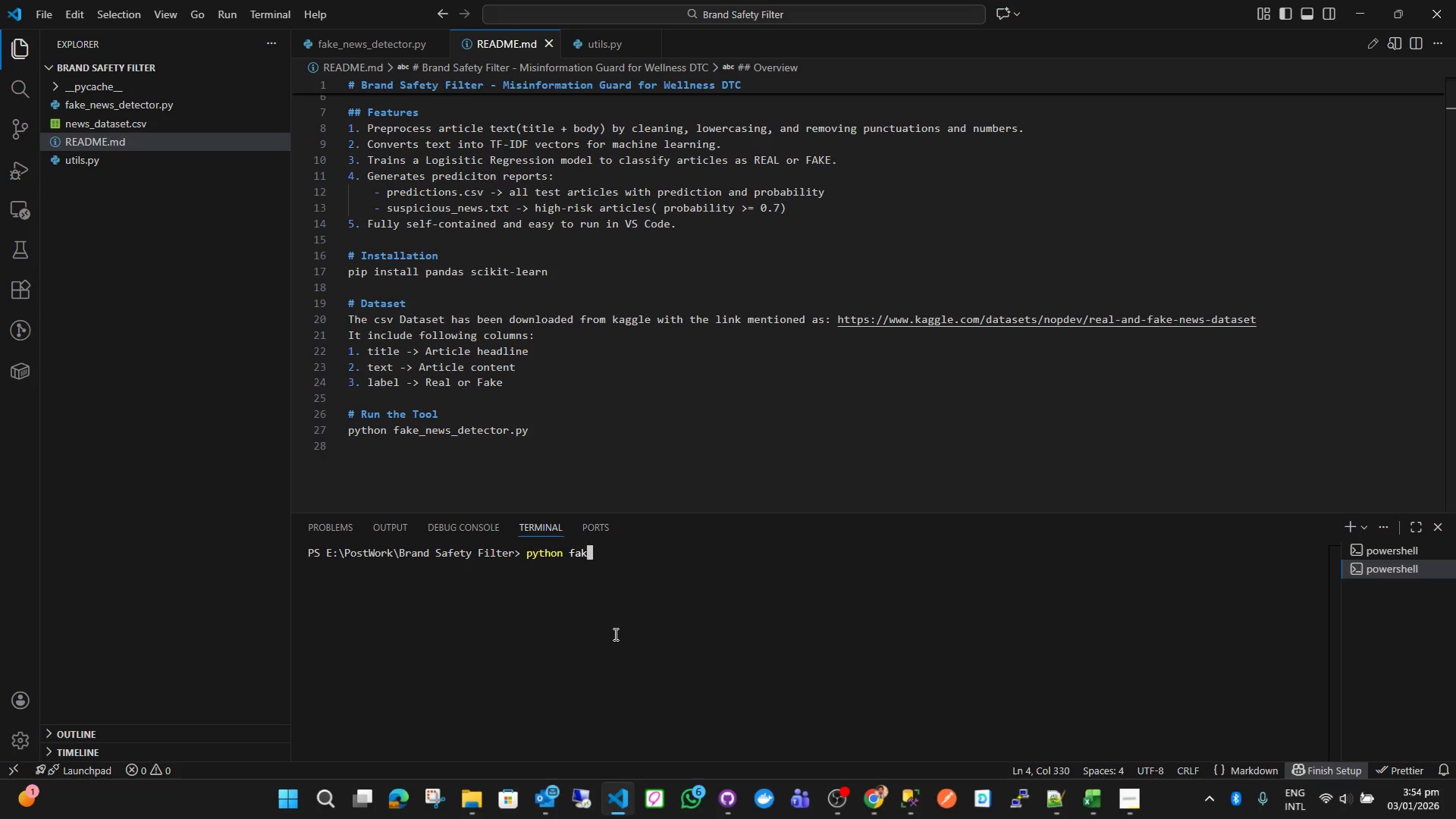 
key(Alt+E)
 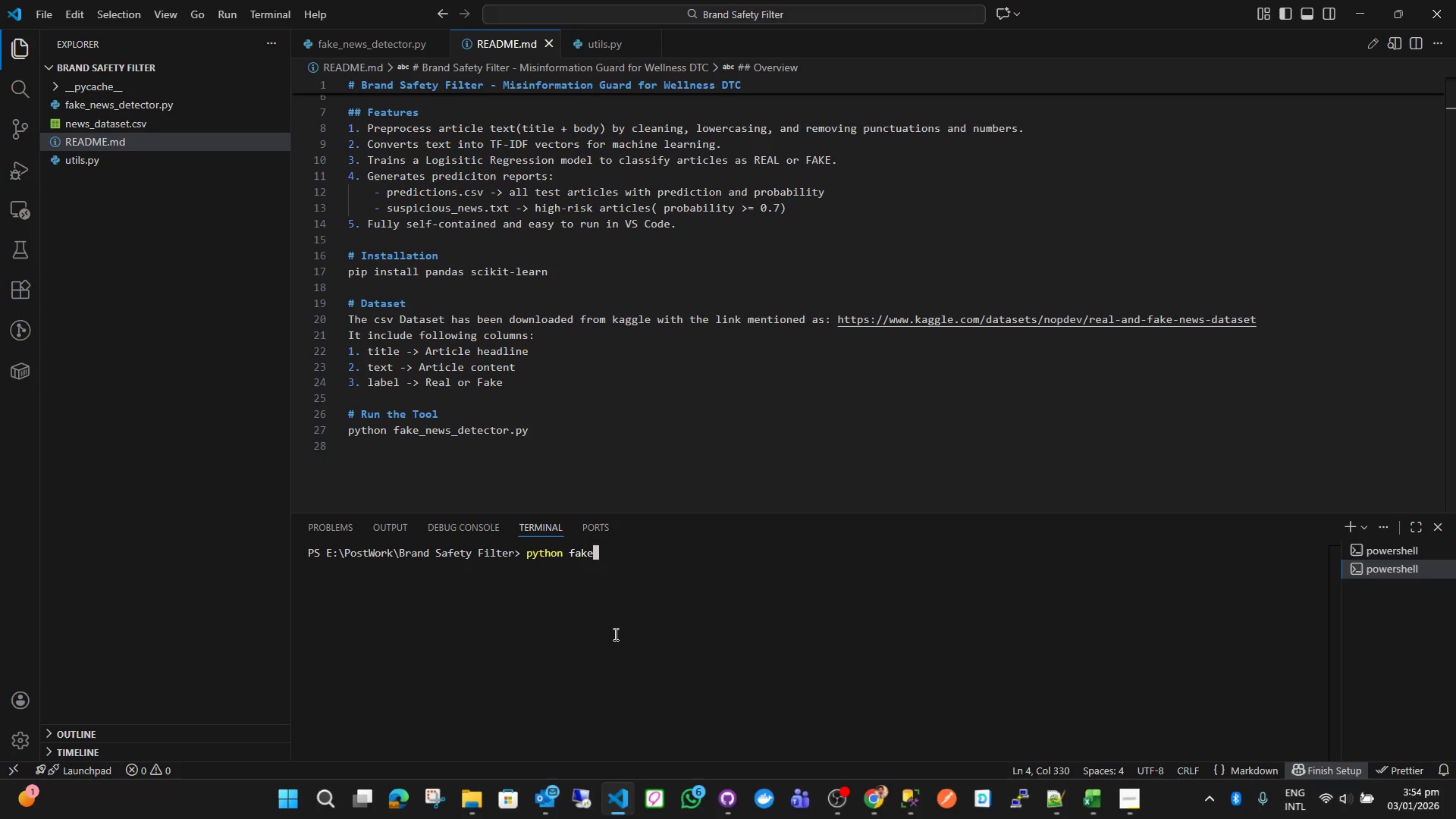 
key(Alt+Shift+Minus)
 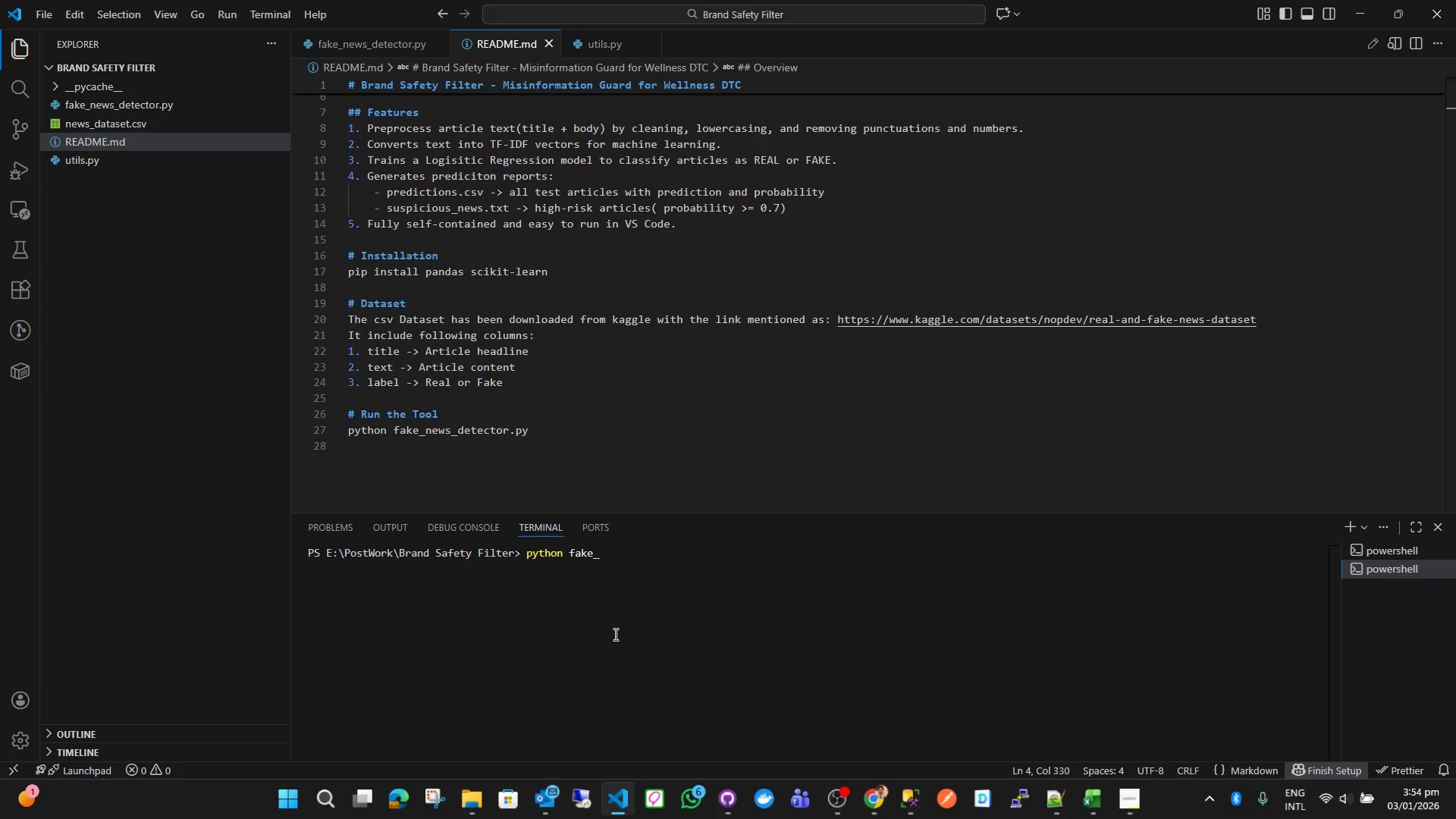 
key(Alt+N)
 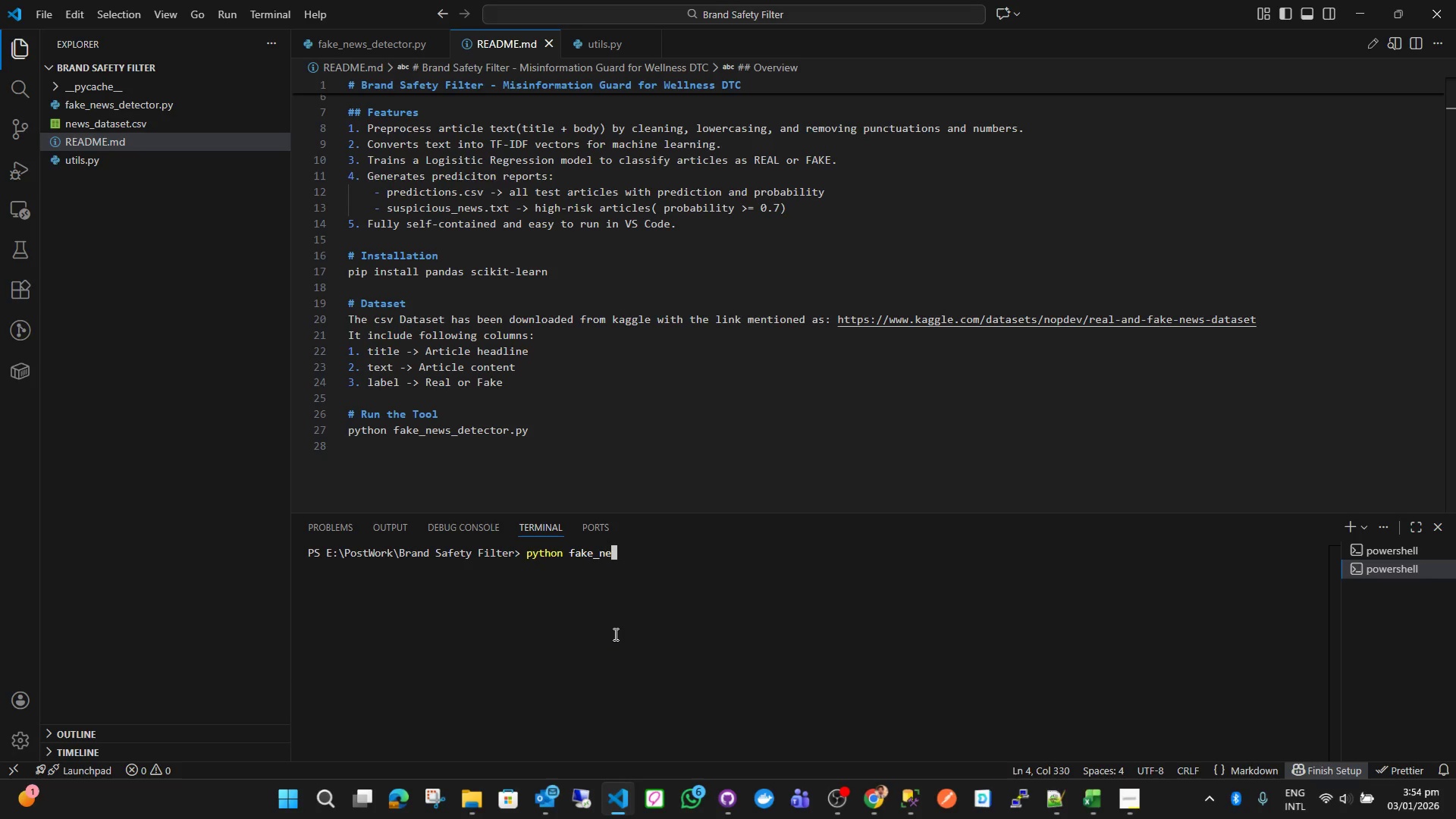 
key(Alt+E)
 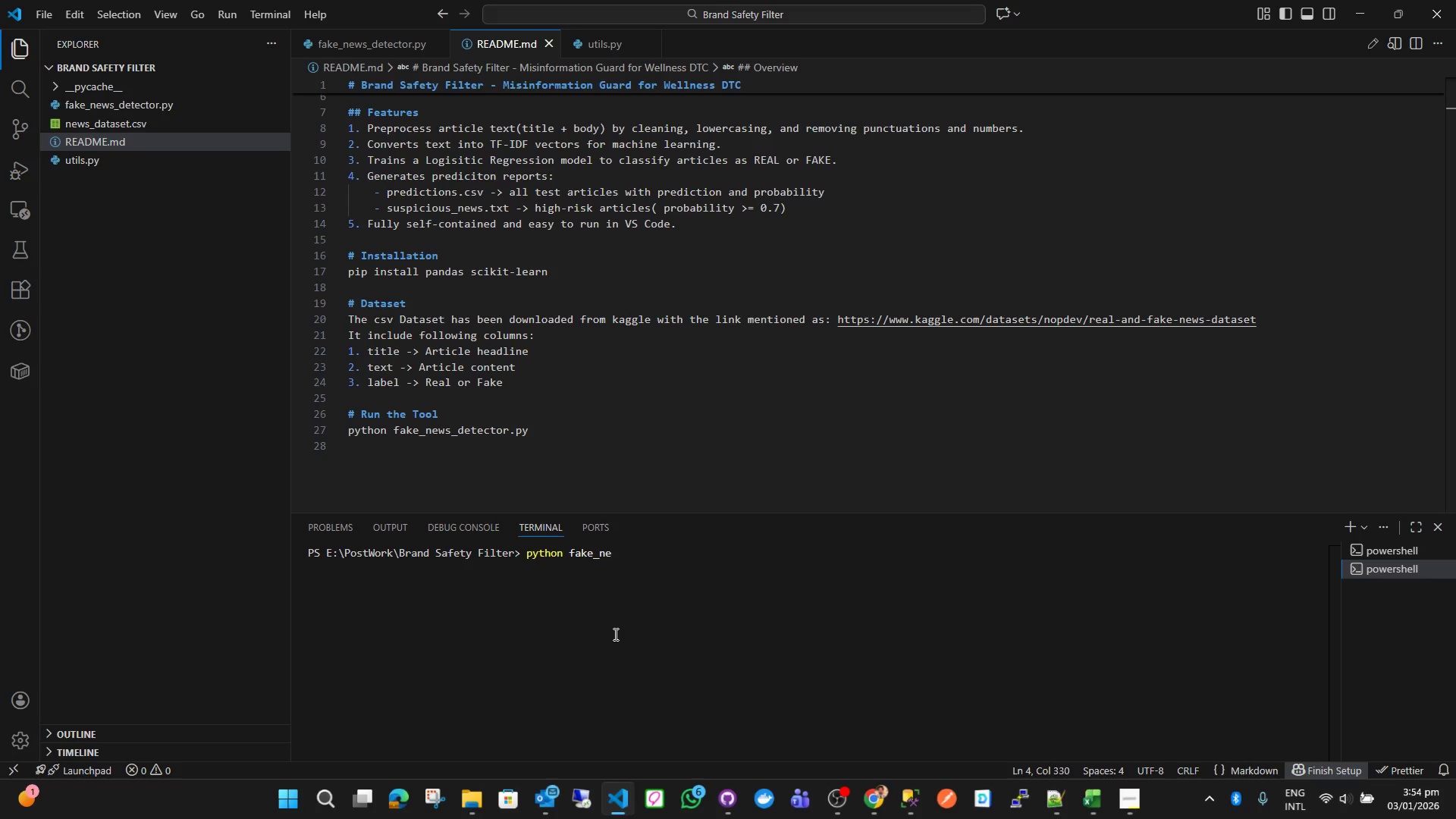 
key(Alt+W)
 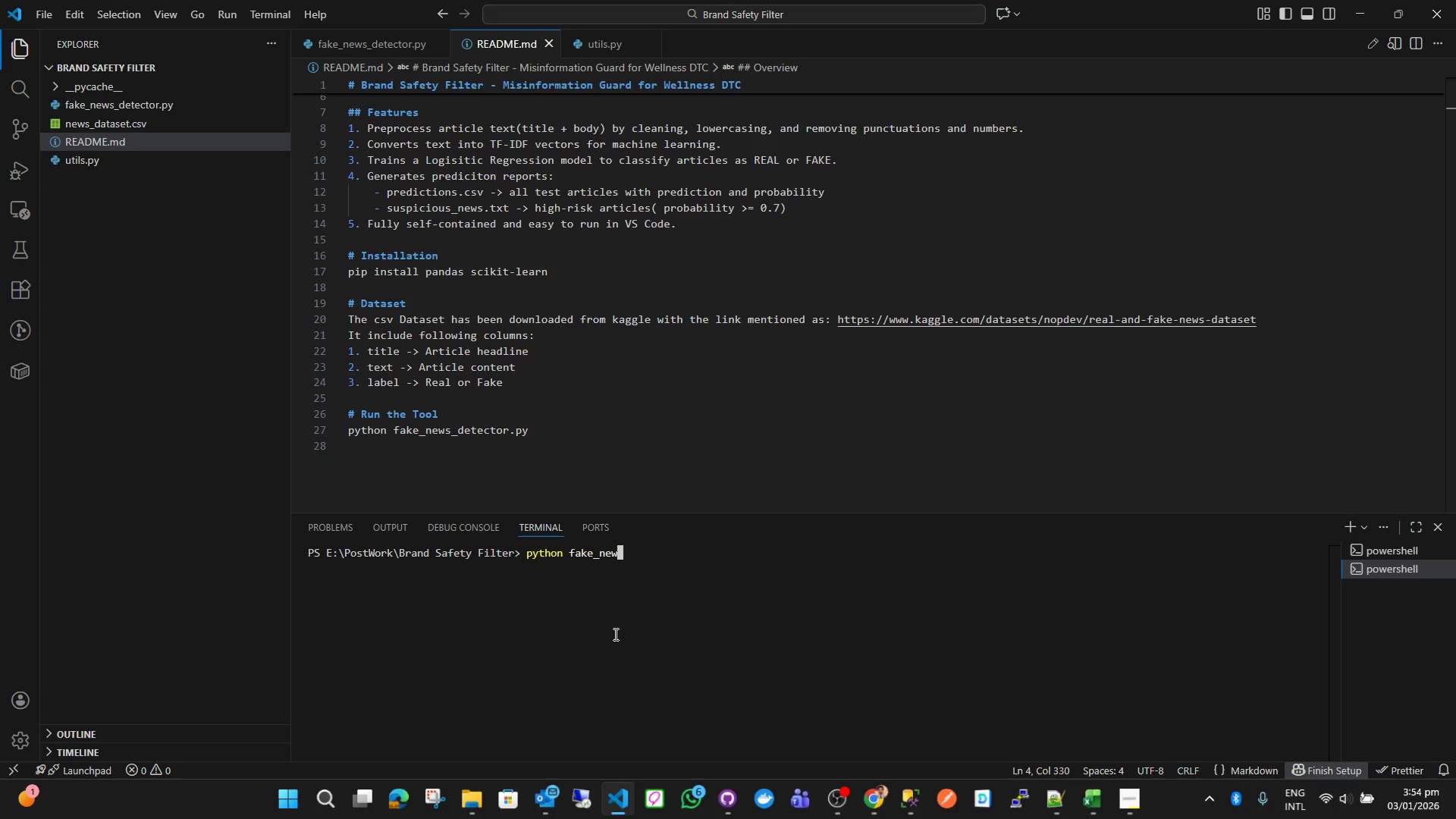 
key(Alt+S)
 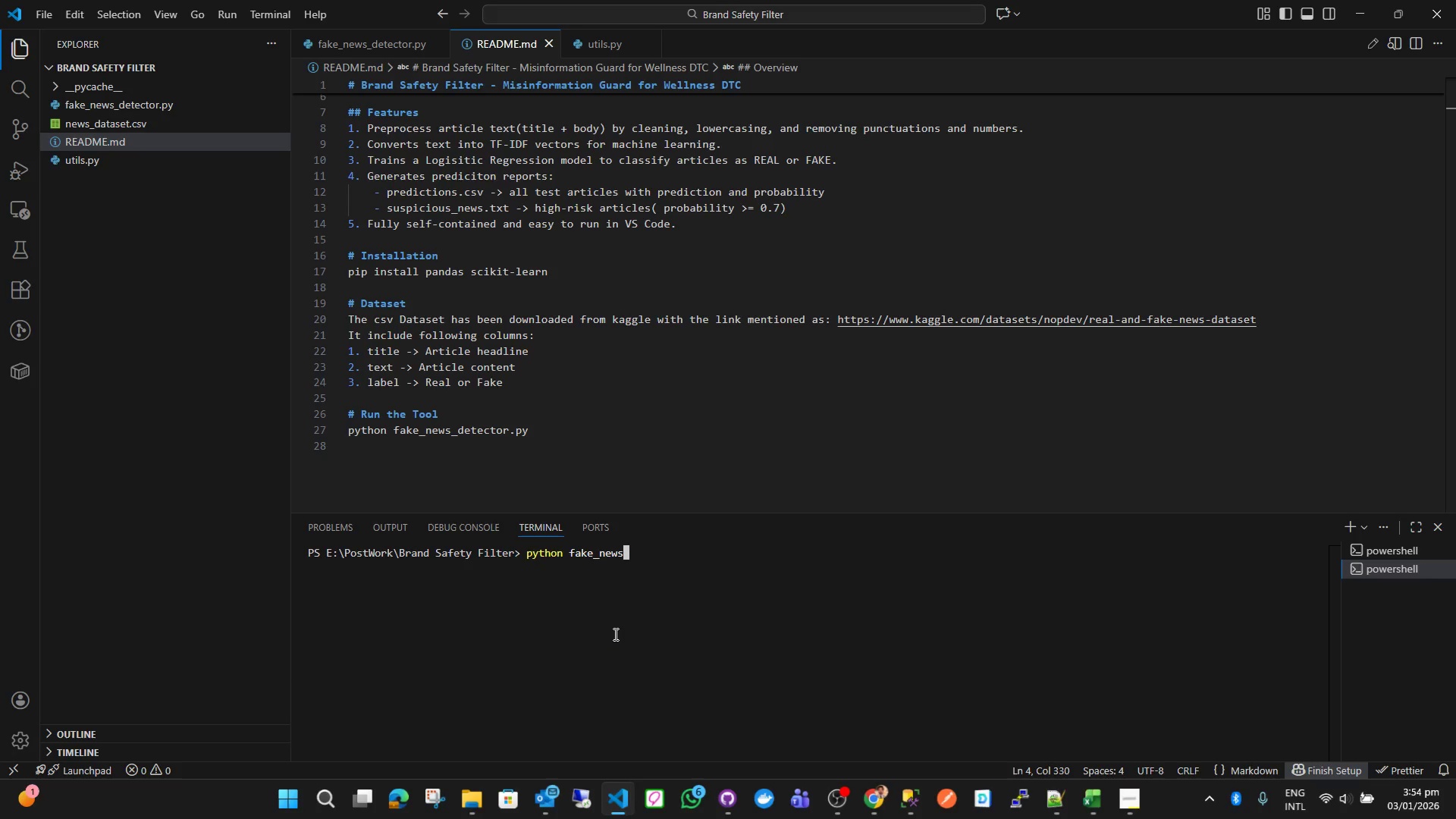 
key(Alt+Shift+Minus)
 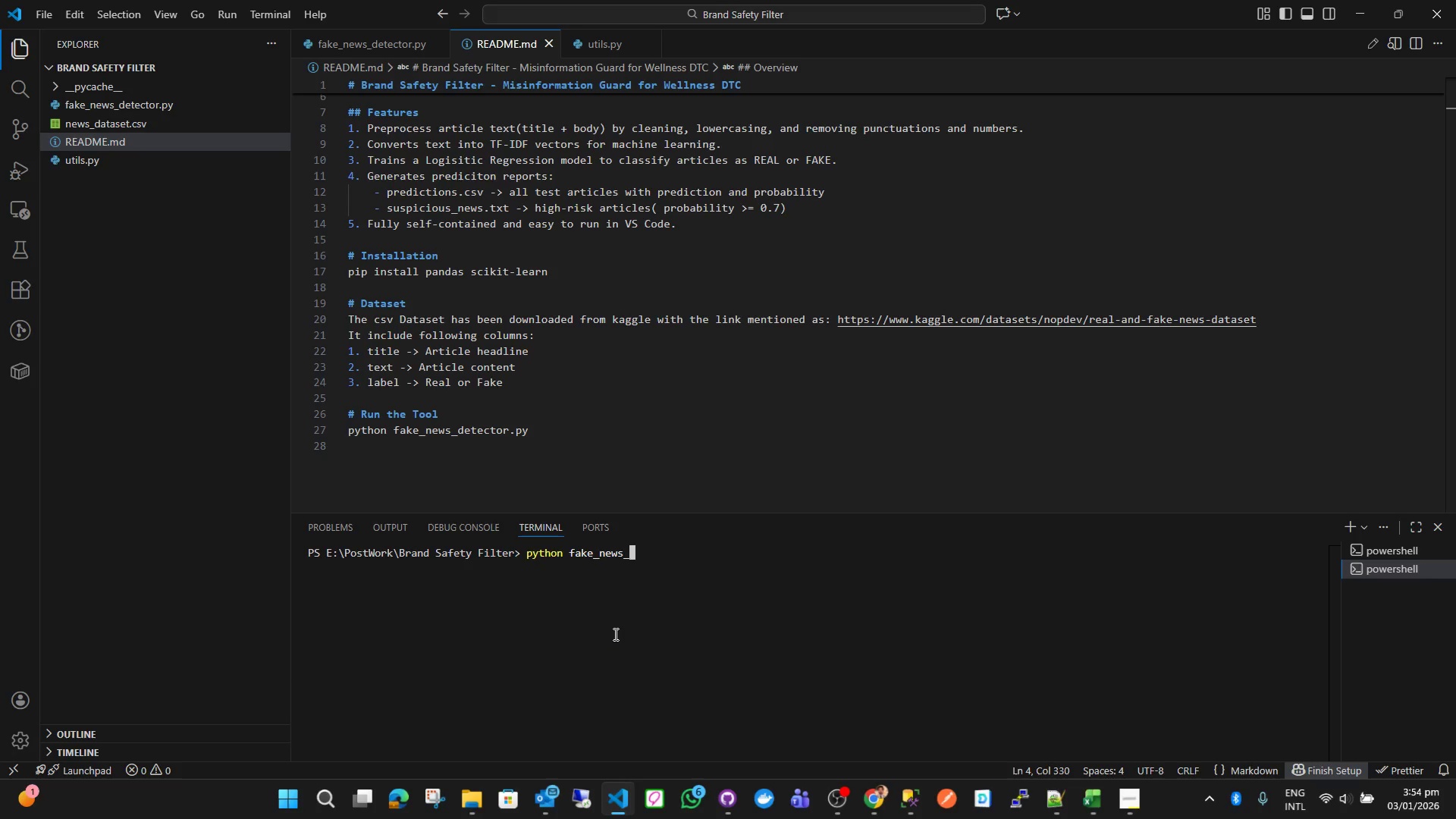 
key(Alt+D)
 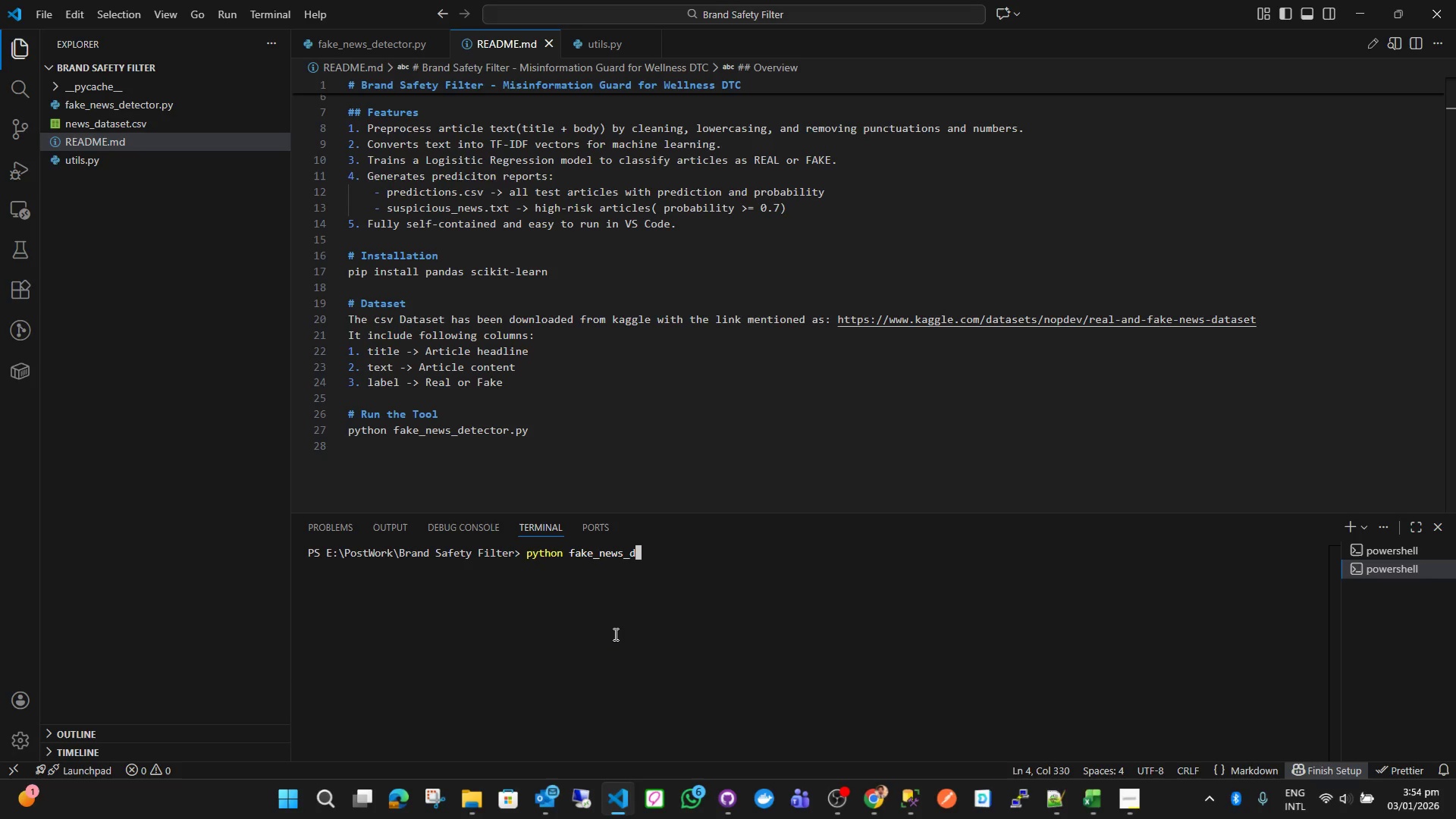 
key(Alt+E)
 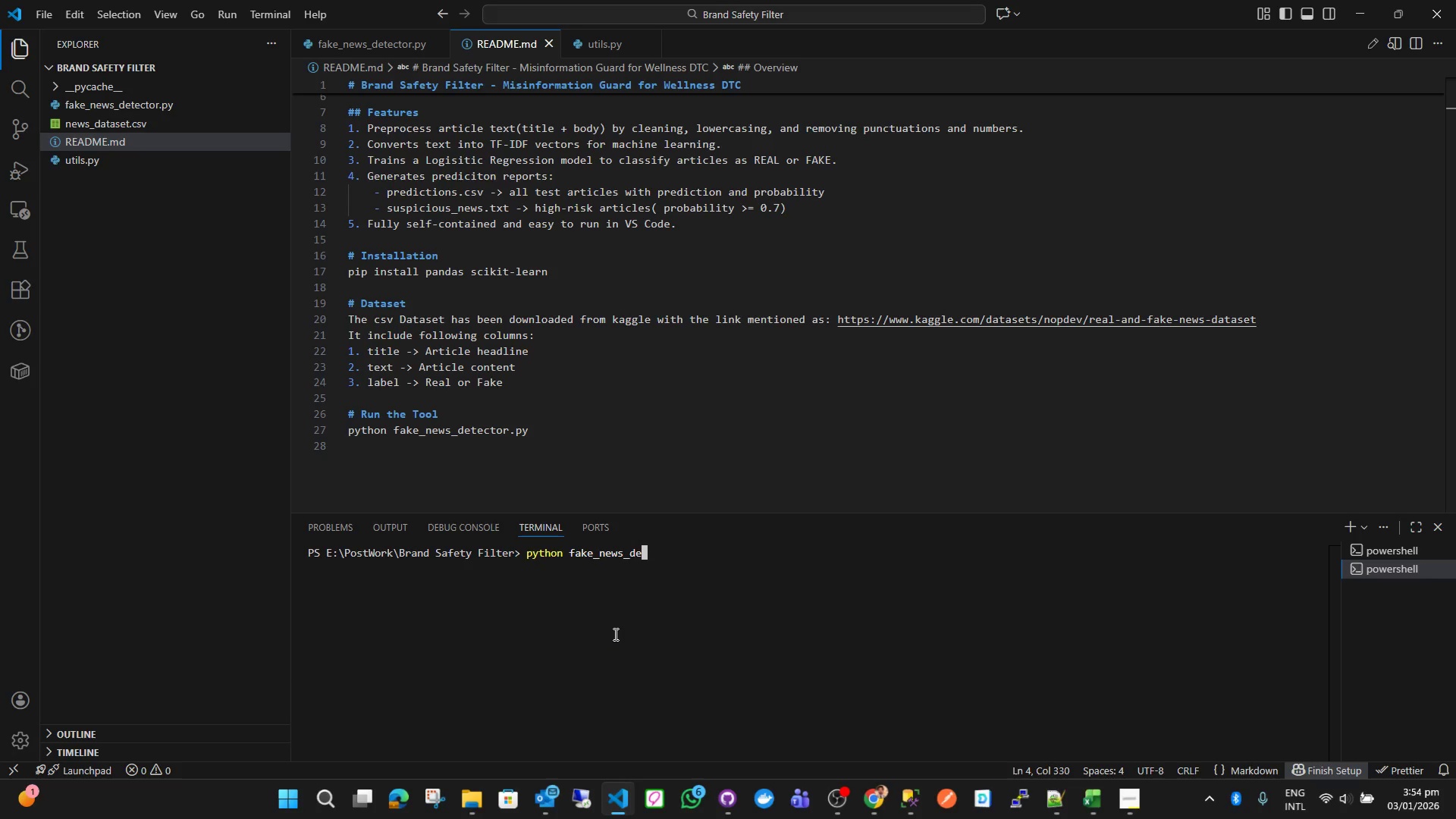 
key(Alt+T)
 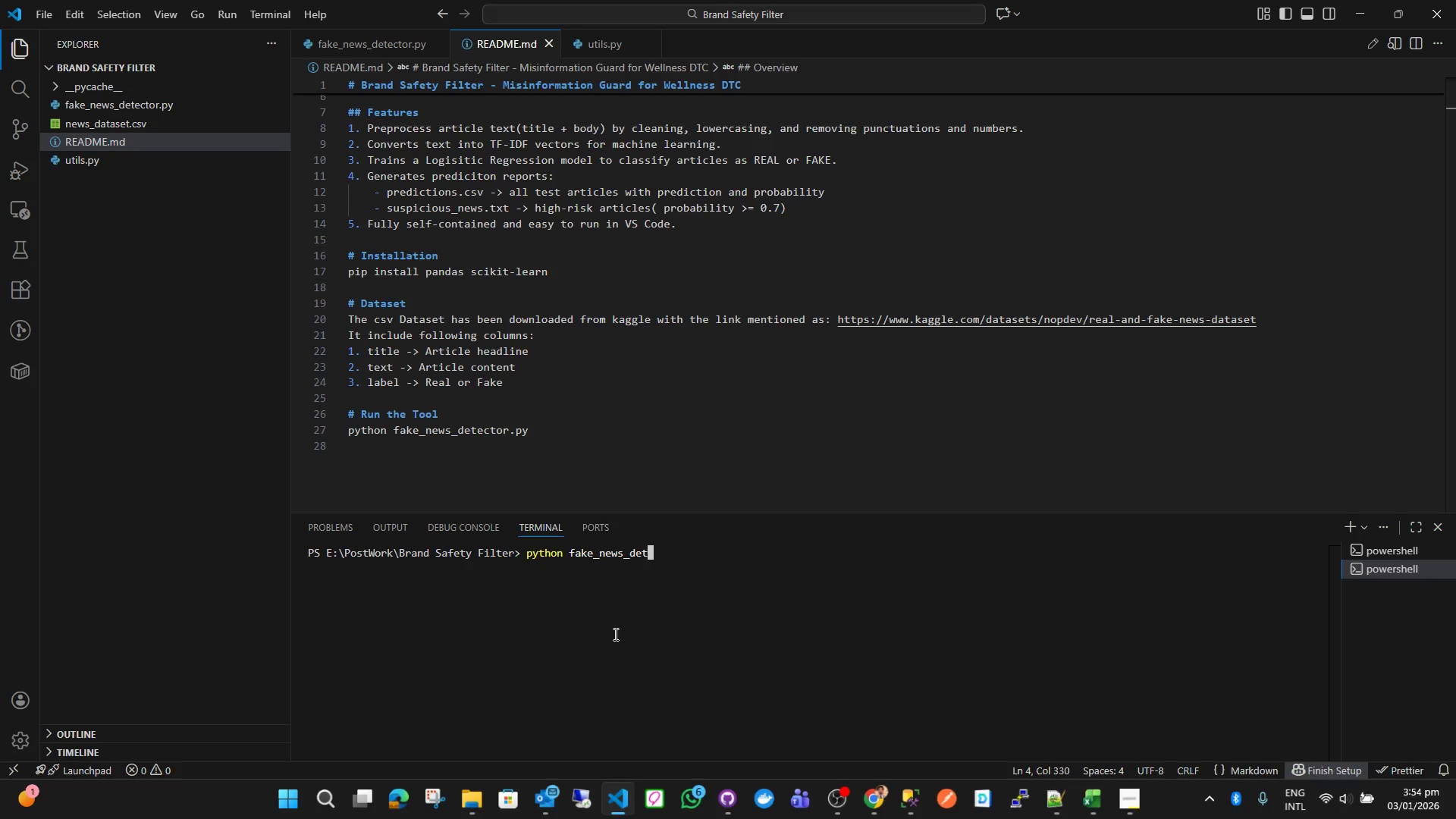 
key(Alt+E)
 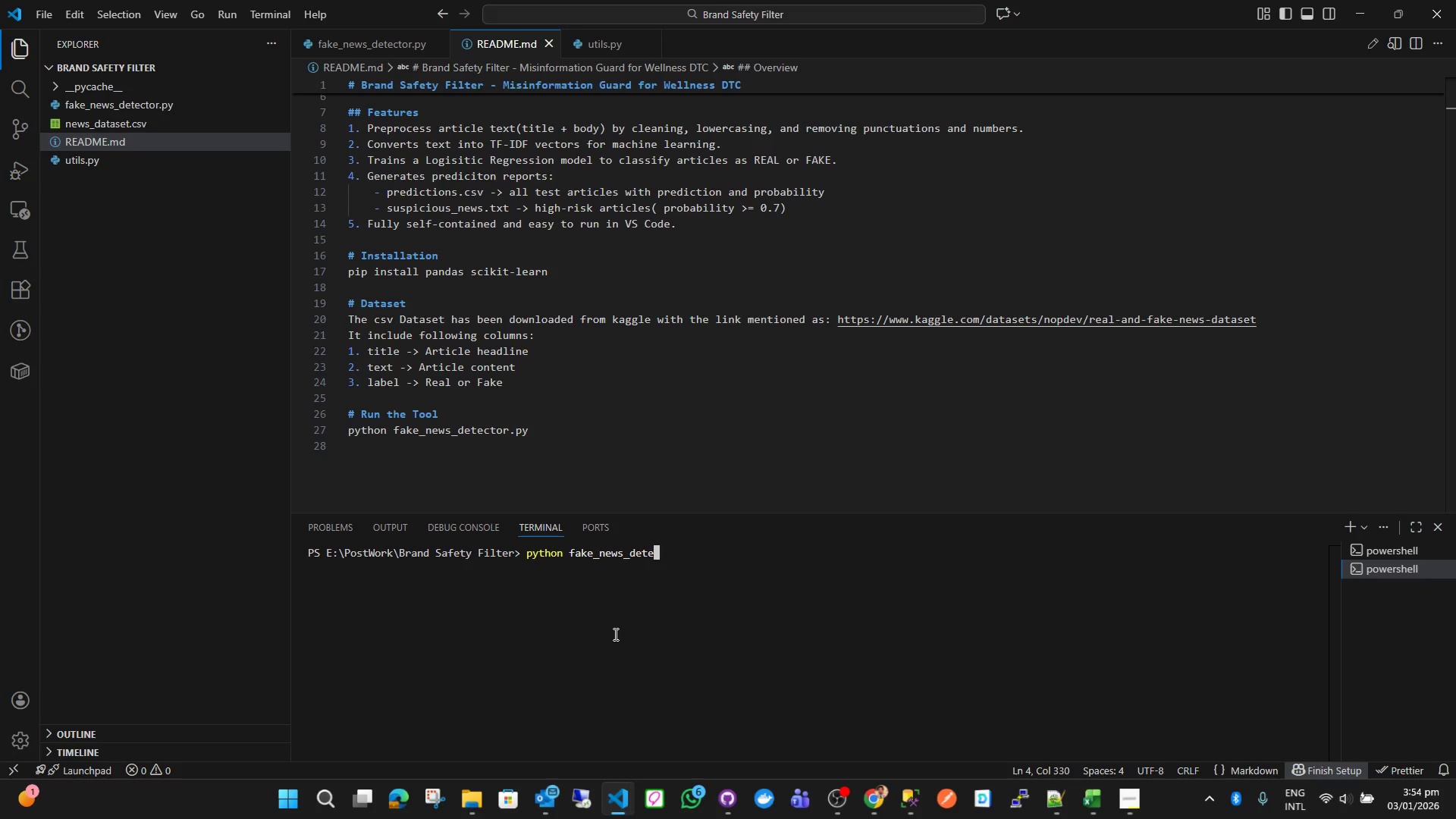 
key(Alt+C)
 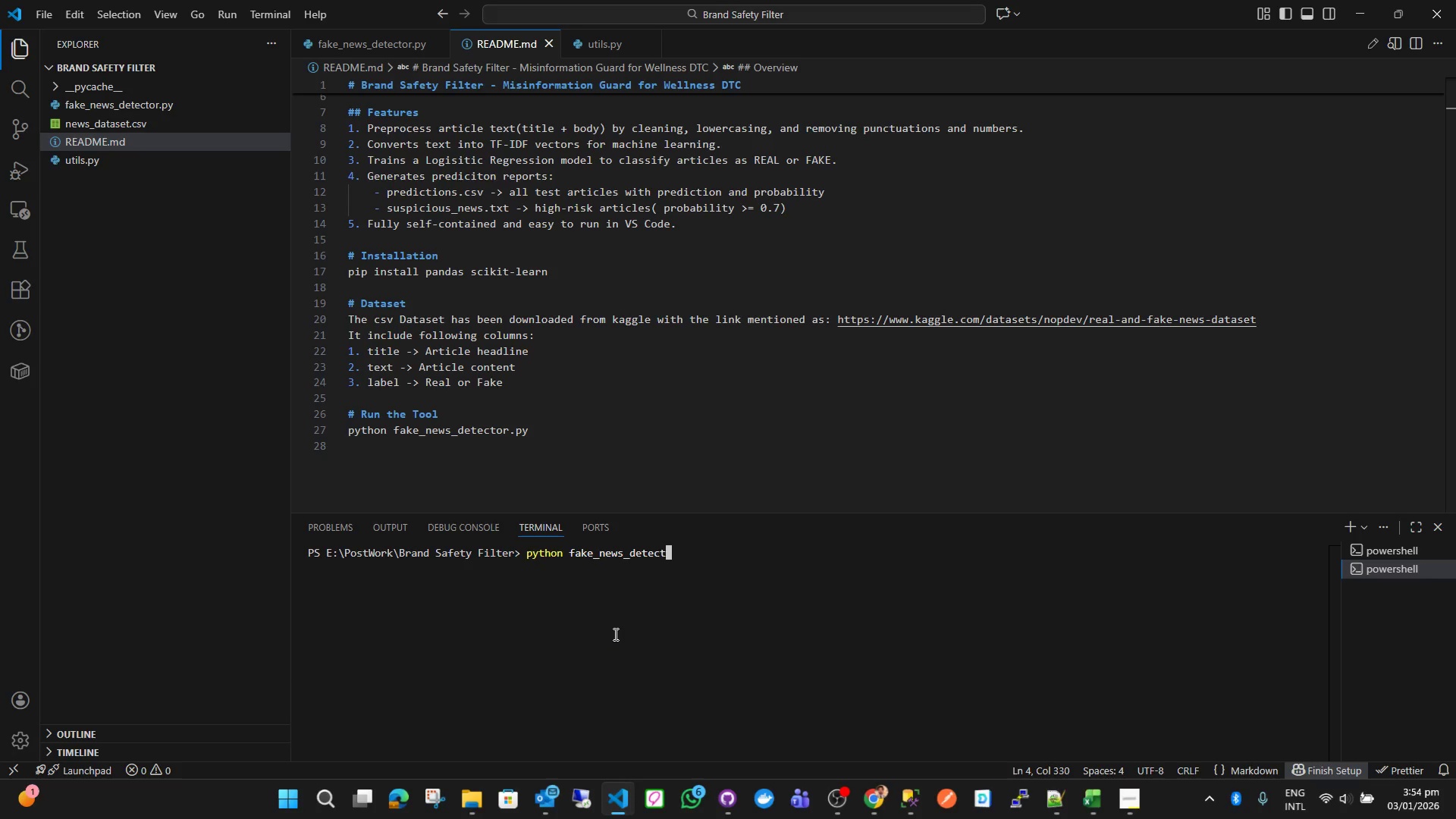 
key(Alt+T)
 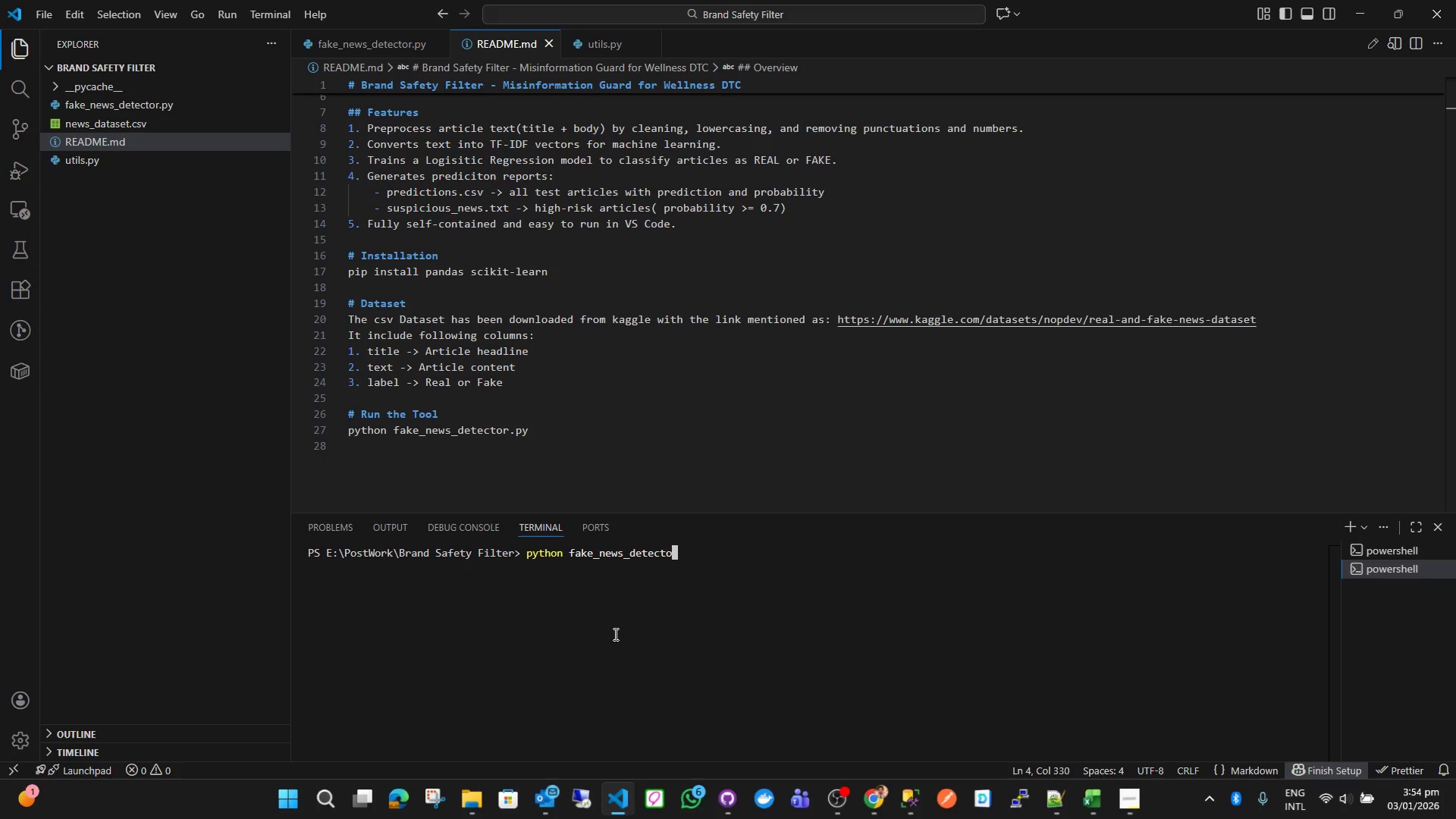 
key(Alt+O)
 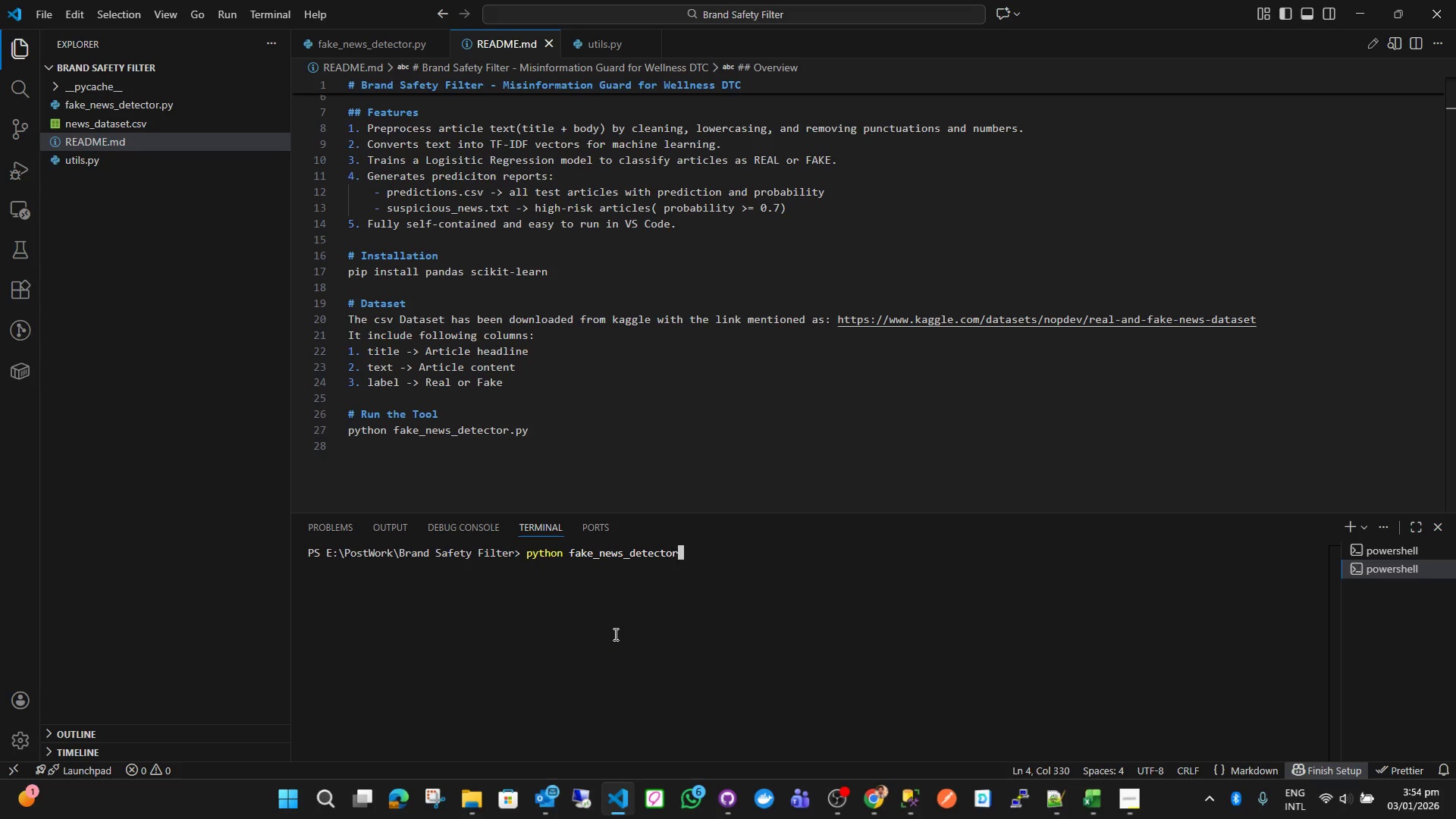 
key(Alt+R)
 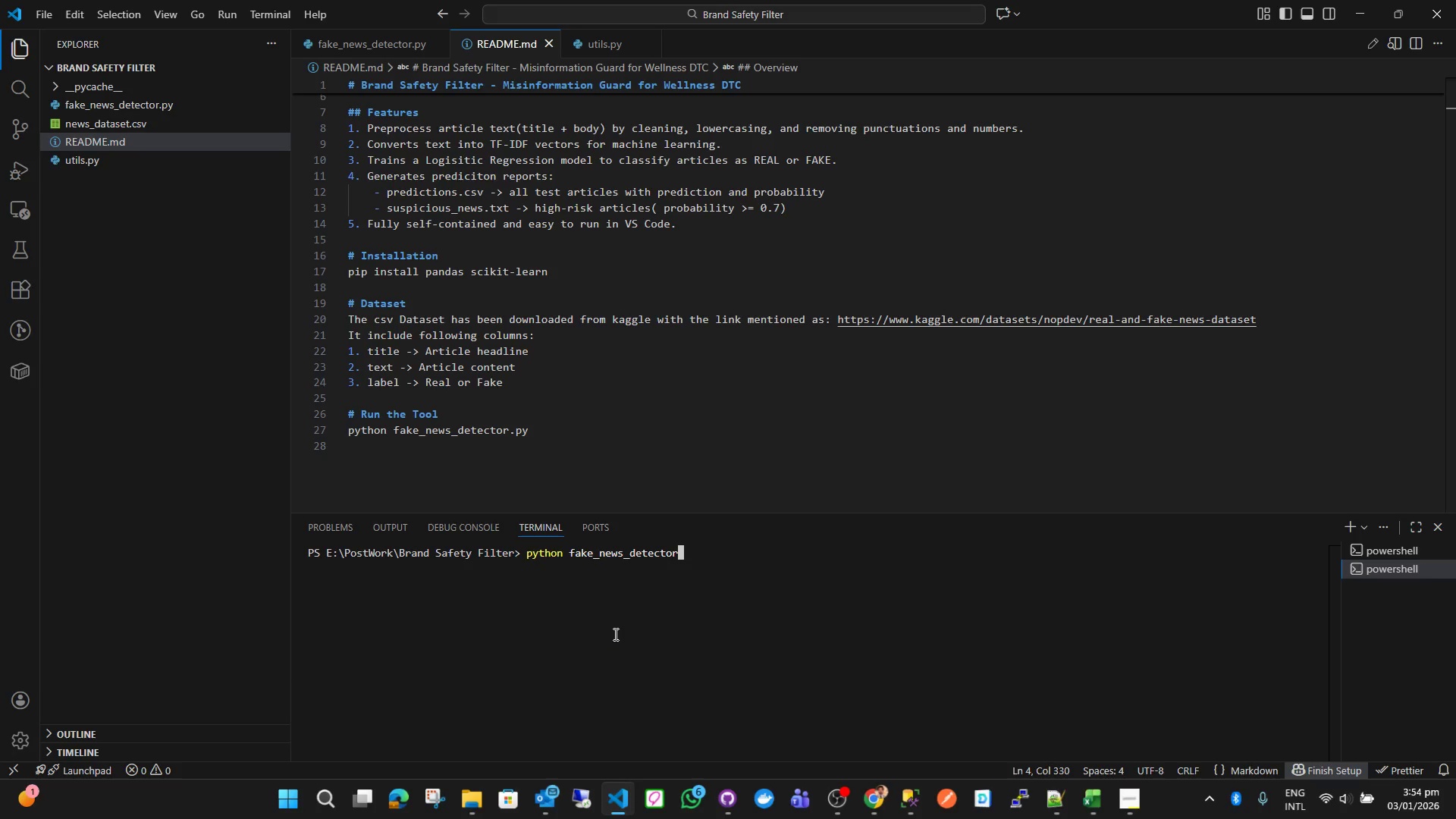 
key(Alt+Period)
 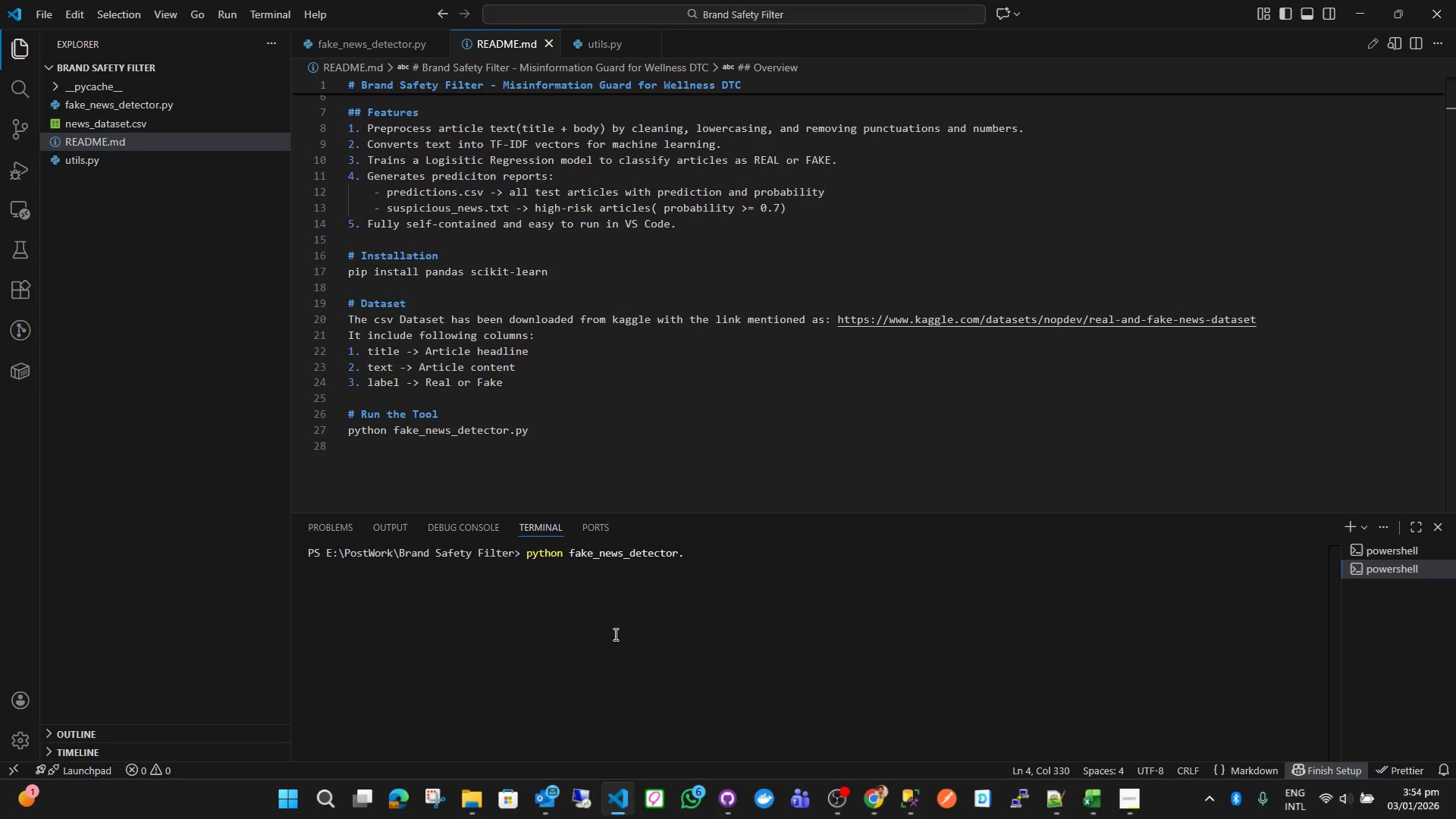 
key(Alt+P)
 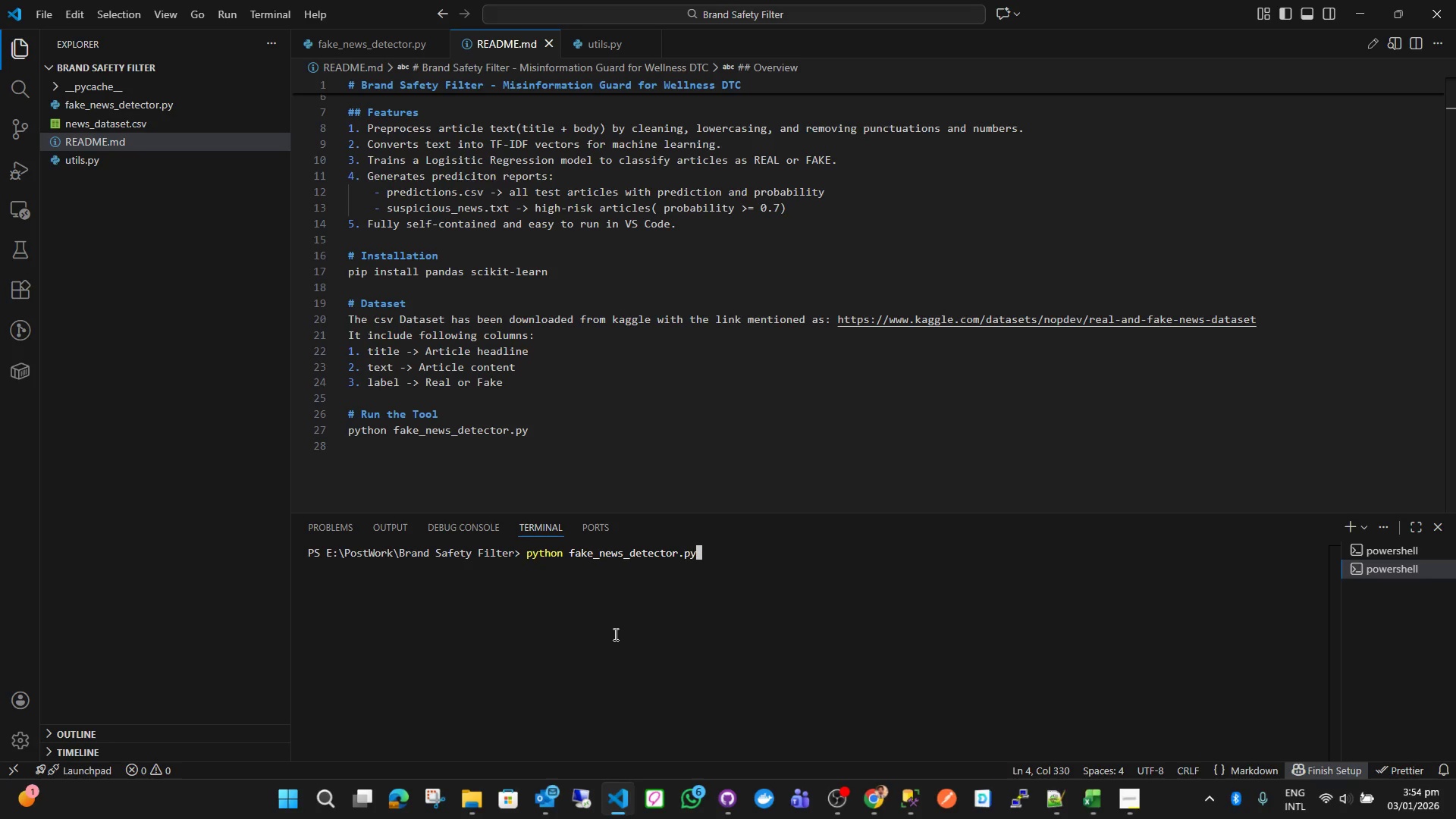 
key(Alt+Y)
 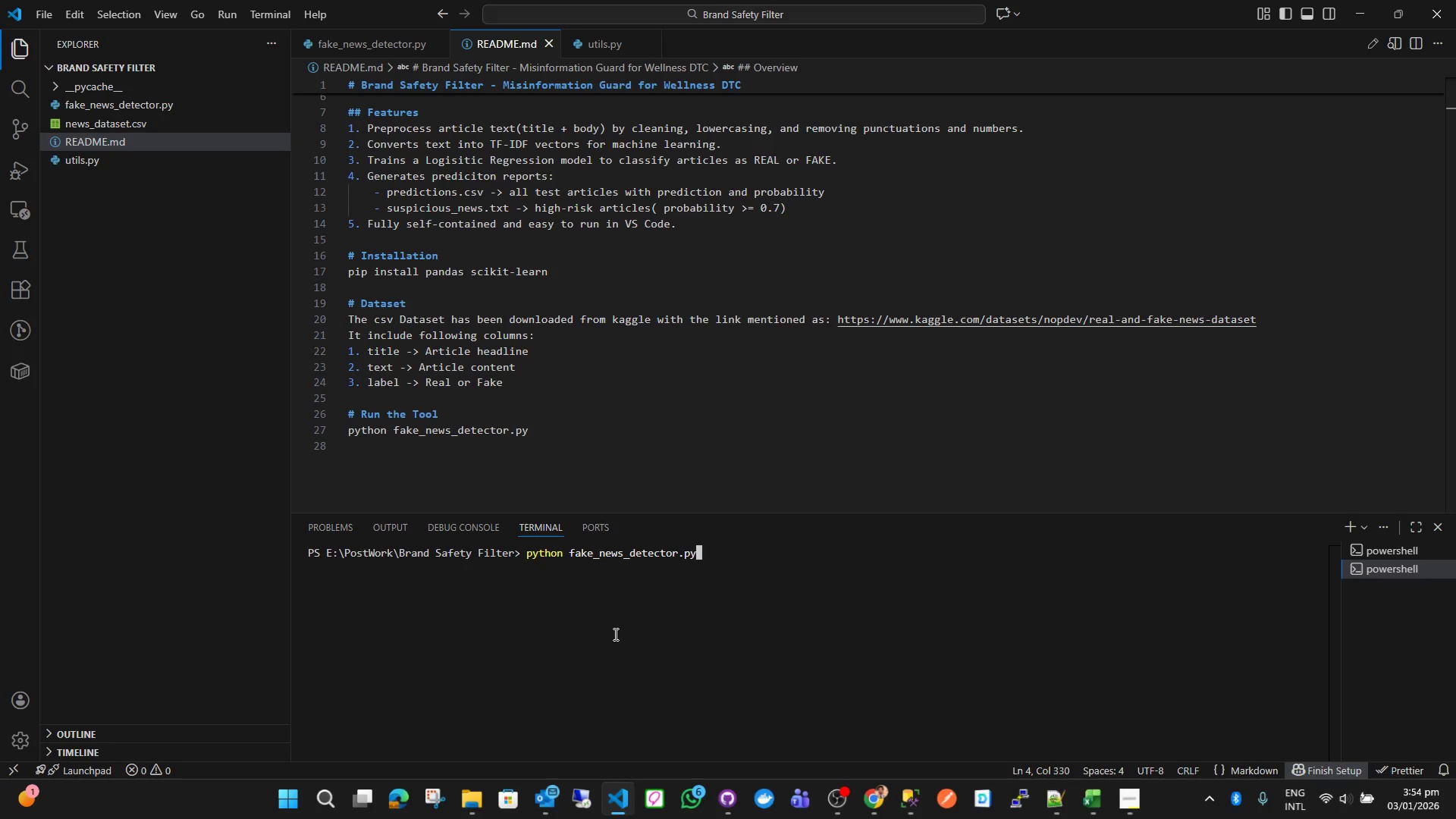 
key(Alt+Enter)
 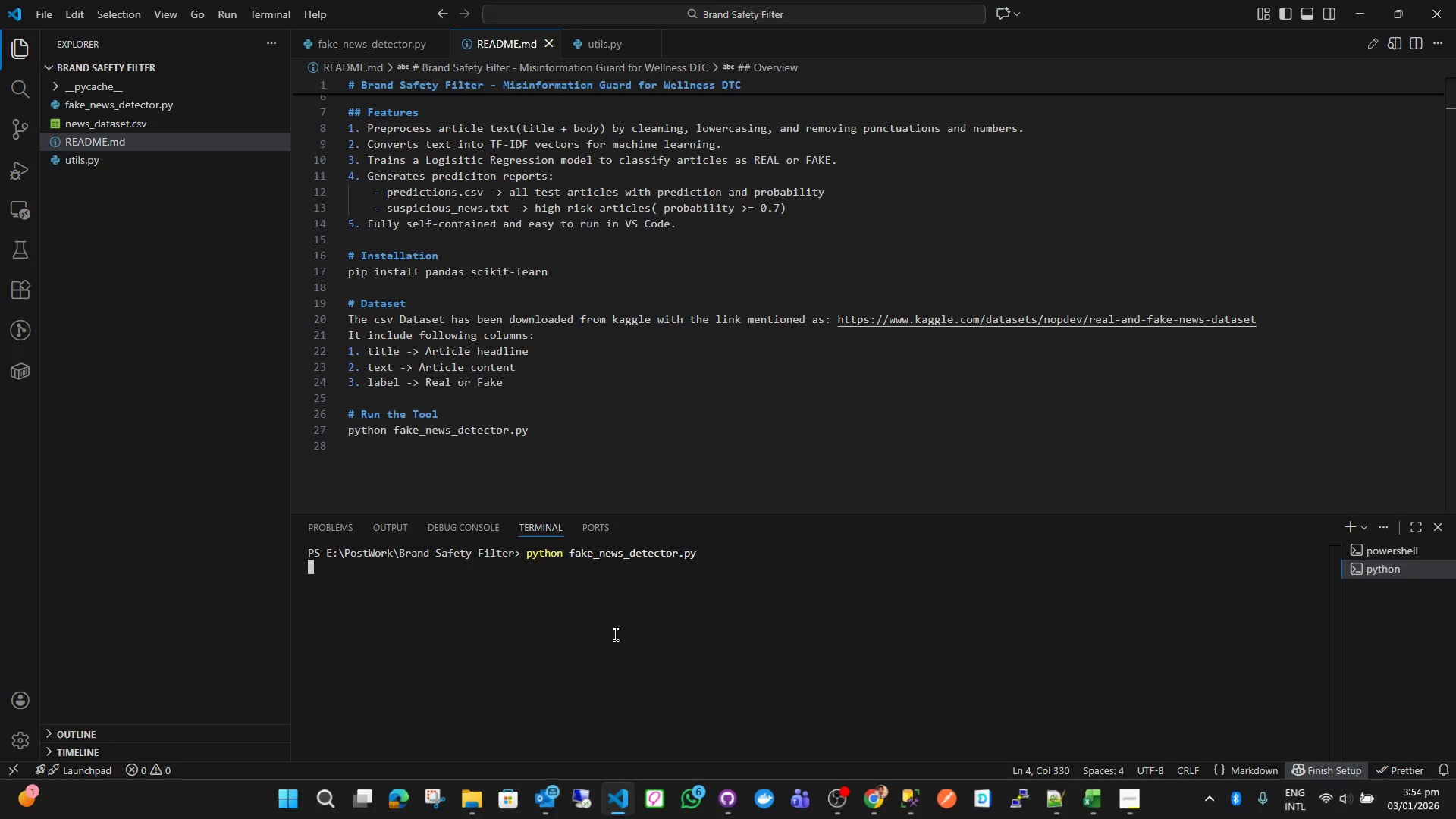 
wait(12.66)
 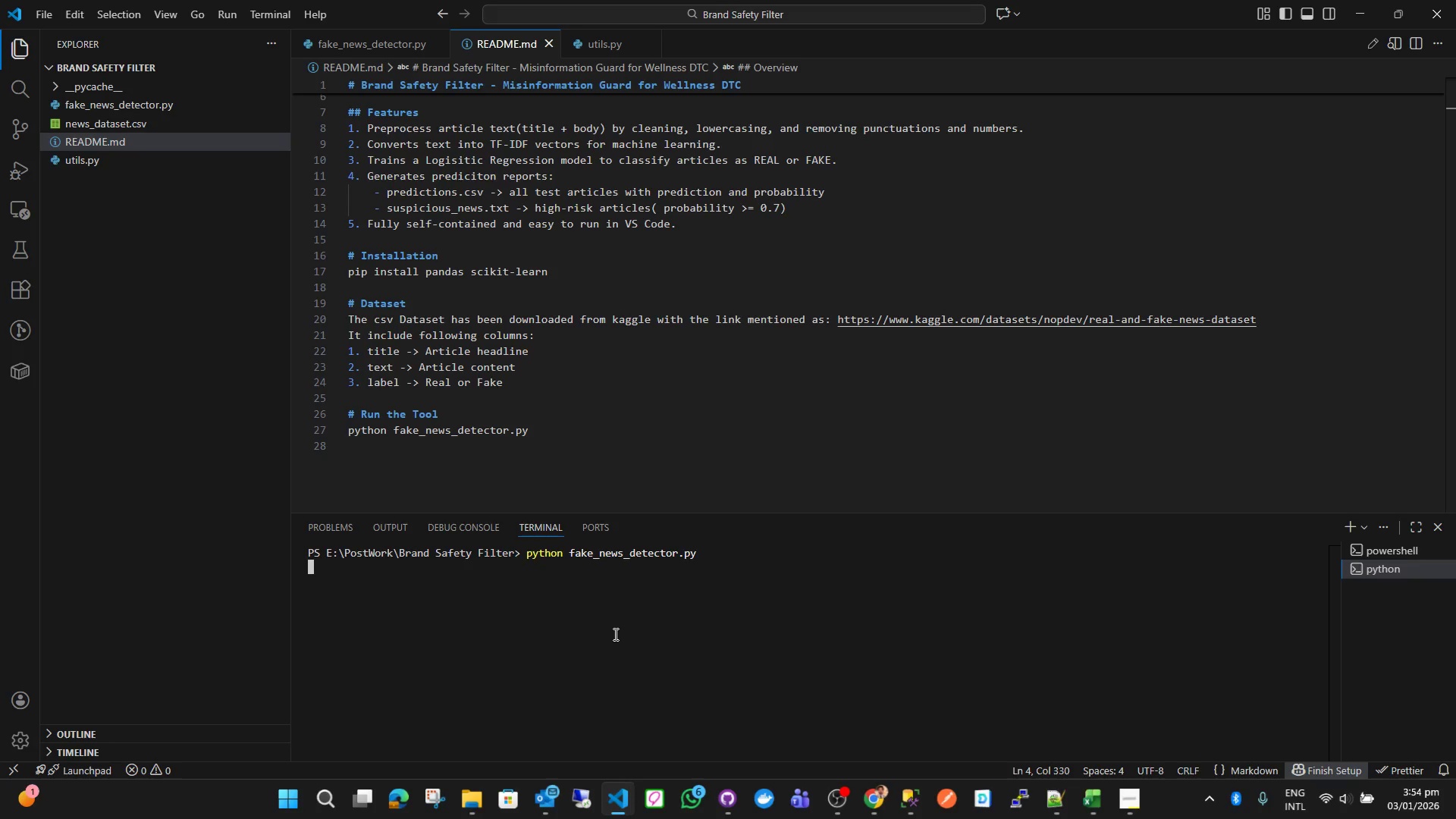 
left_click([613, 33])
 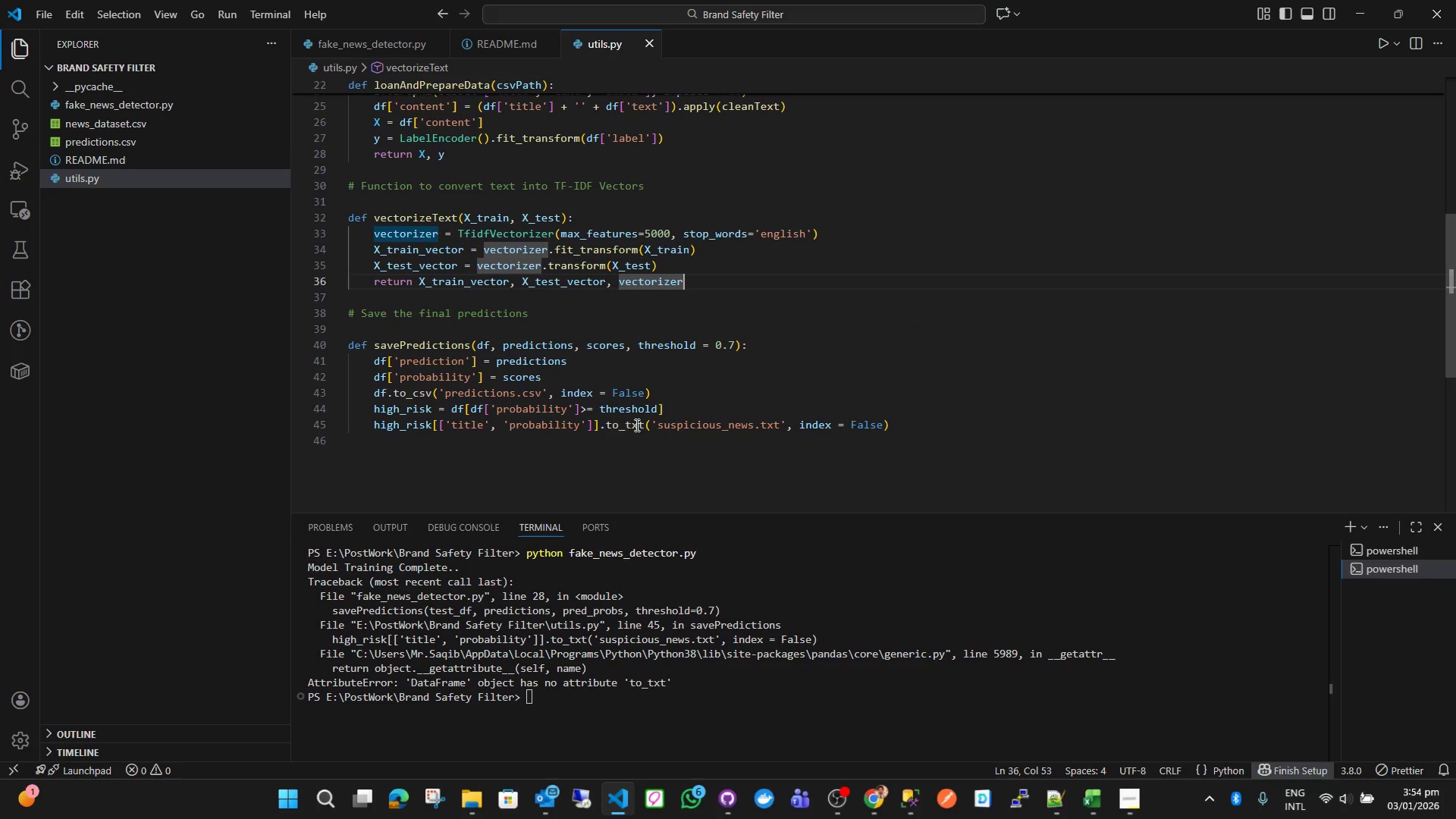 
left_click([644, 425])
 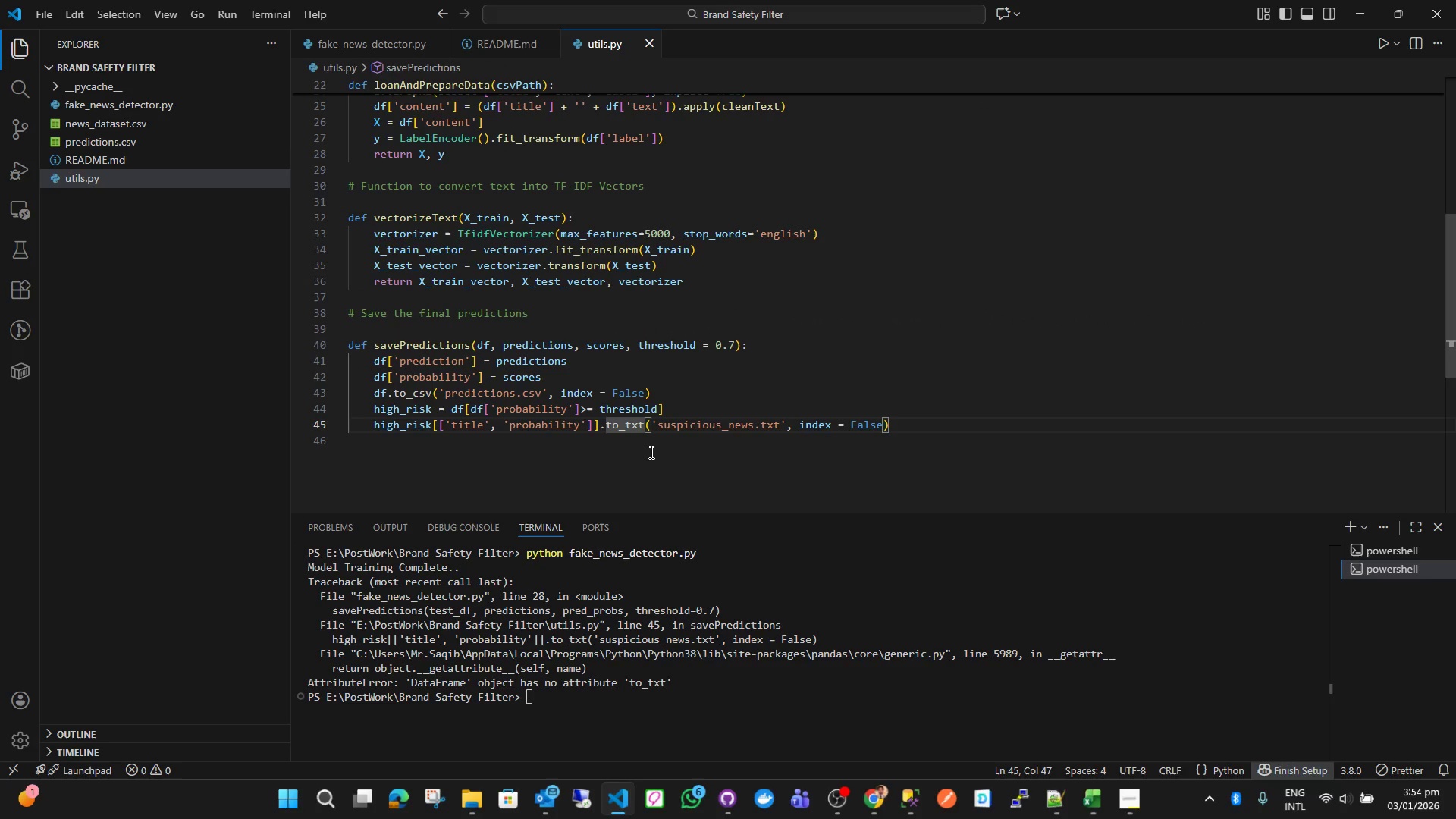 
type(=)
key(Backspace)
key(Backspace)
key(Backspace)
type(ext)
 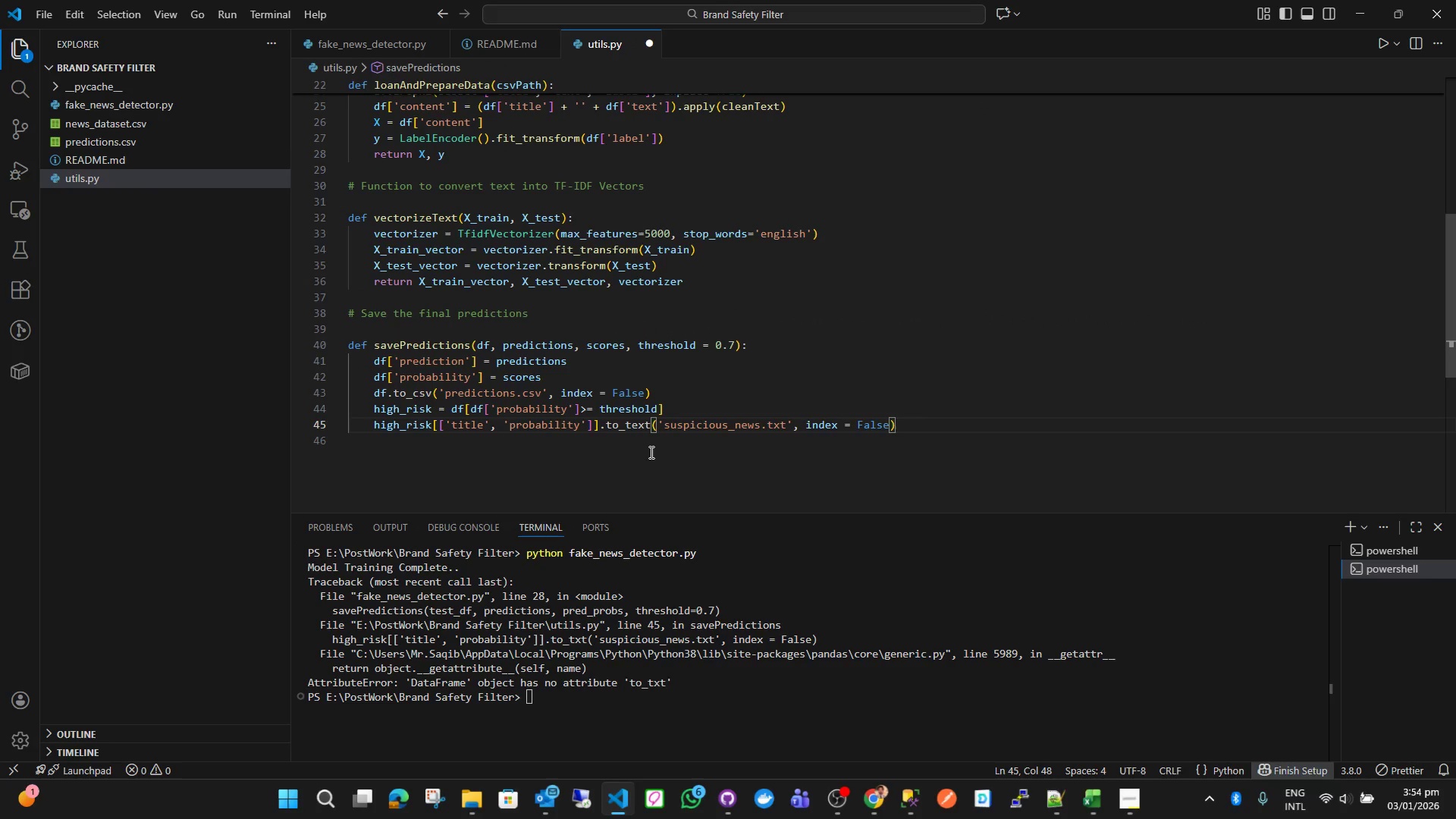 
key(Control+S)
 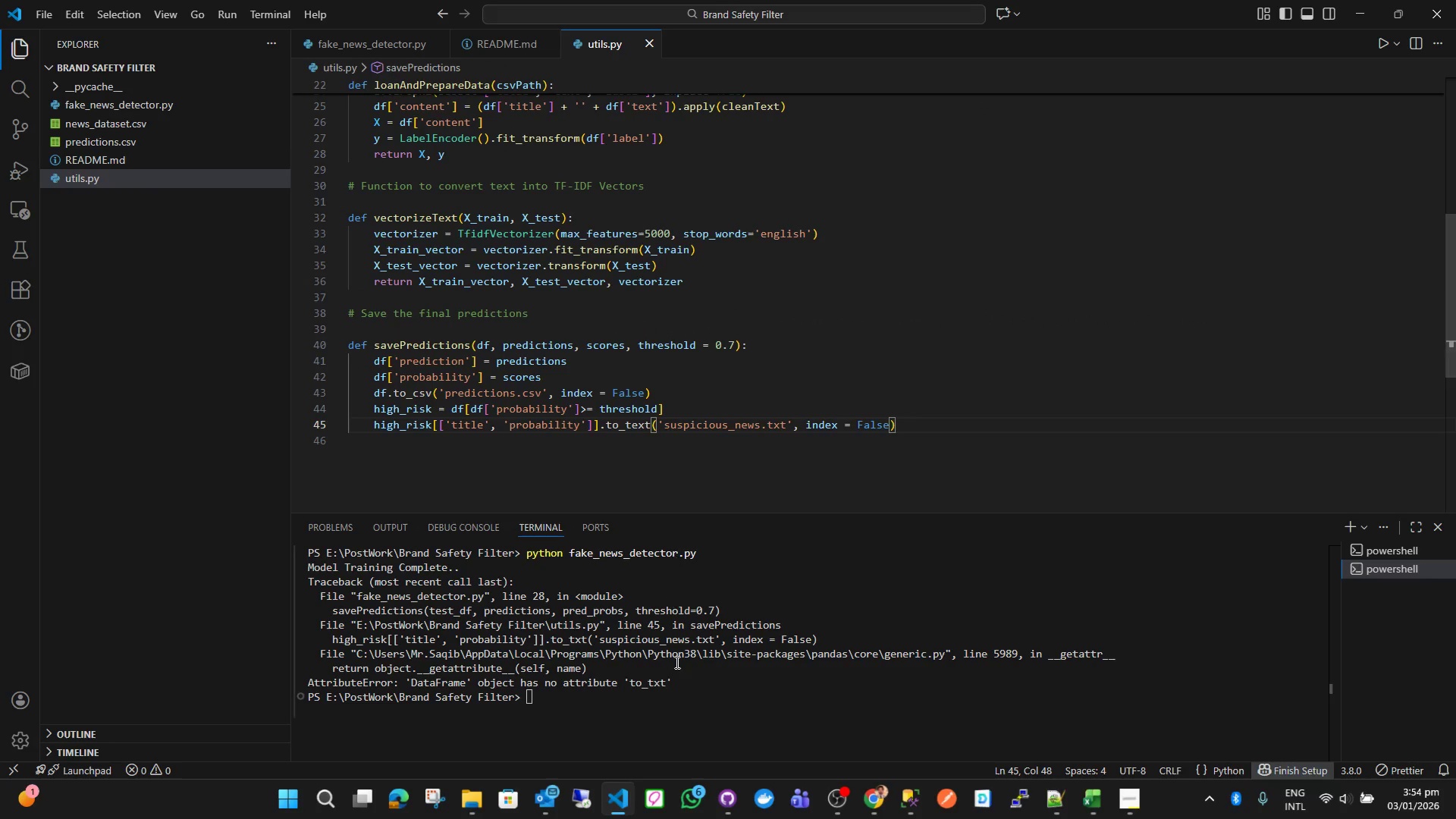 
left_click([675, 691])
 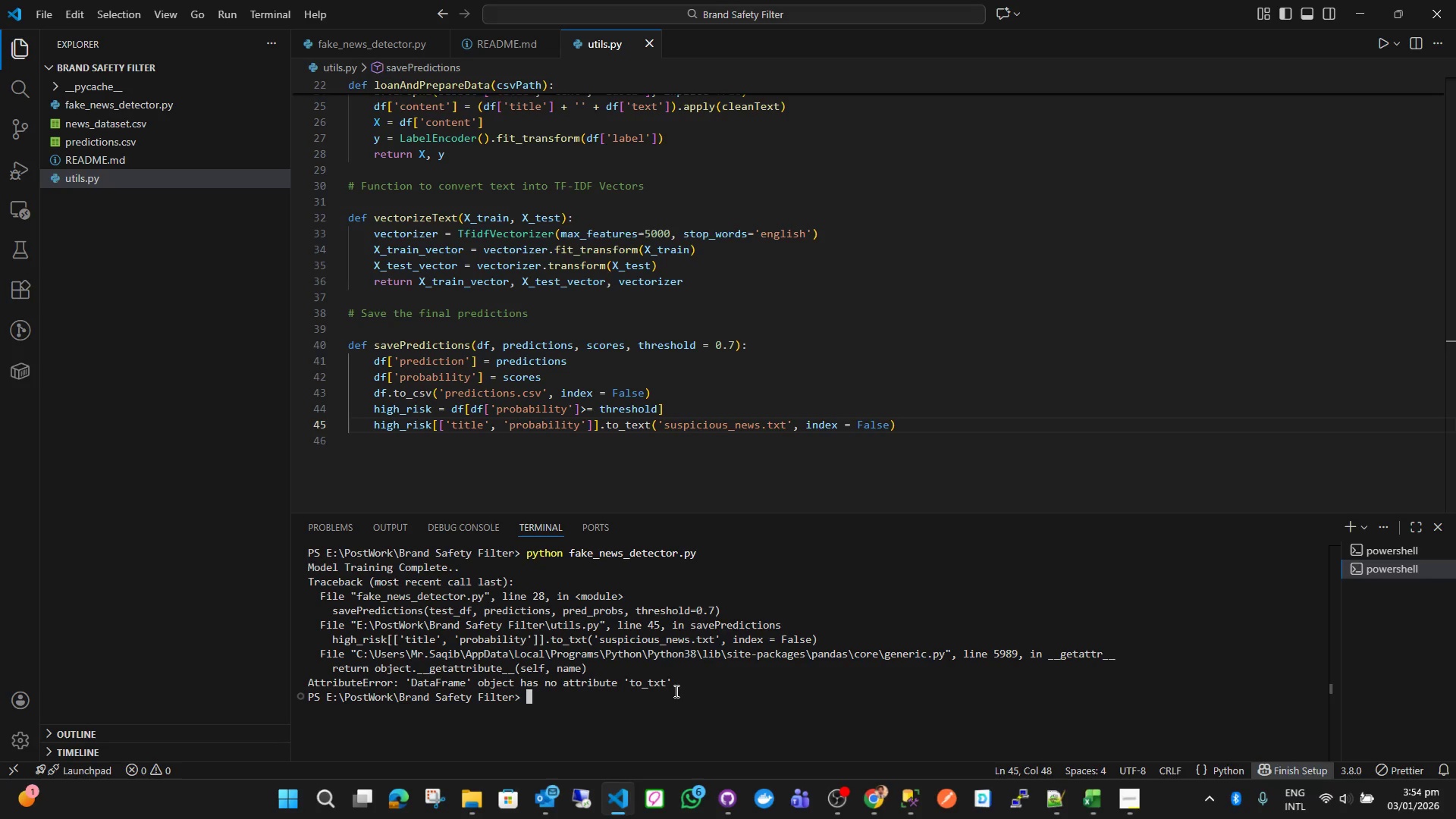 
key(ArrowUp)
 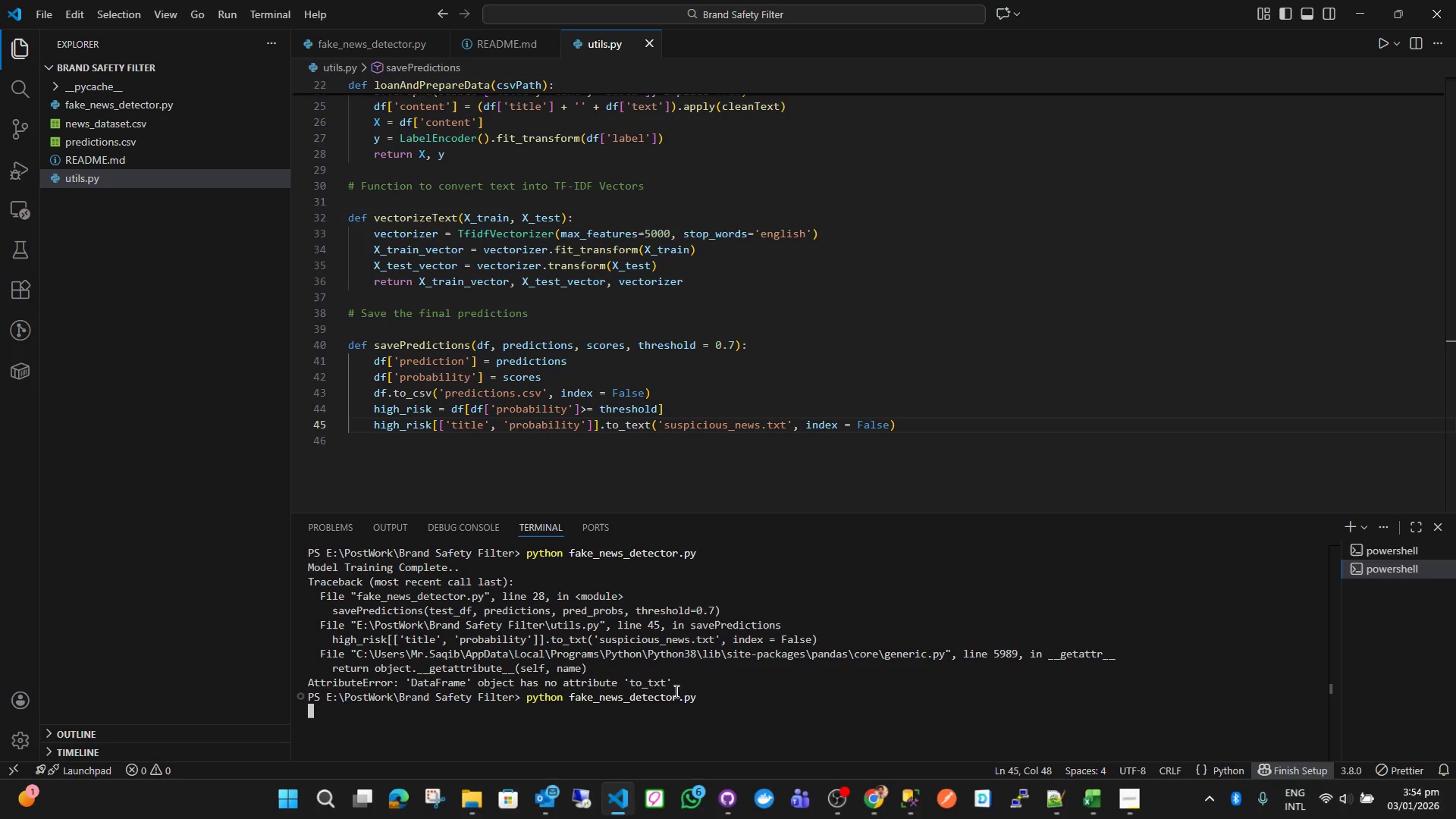 
key(Enter)
 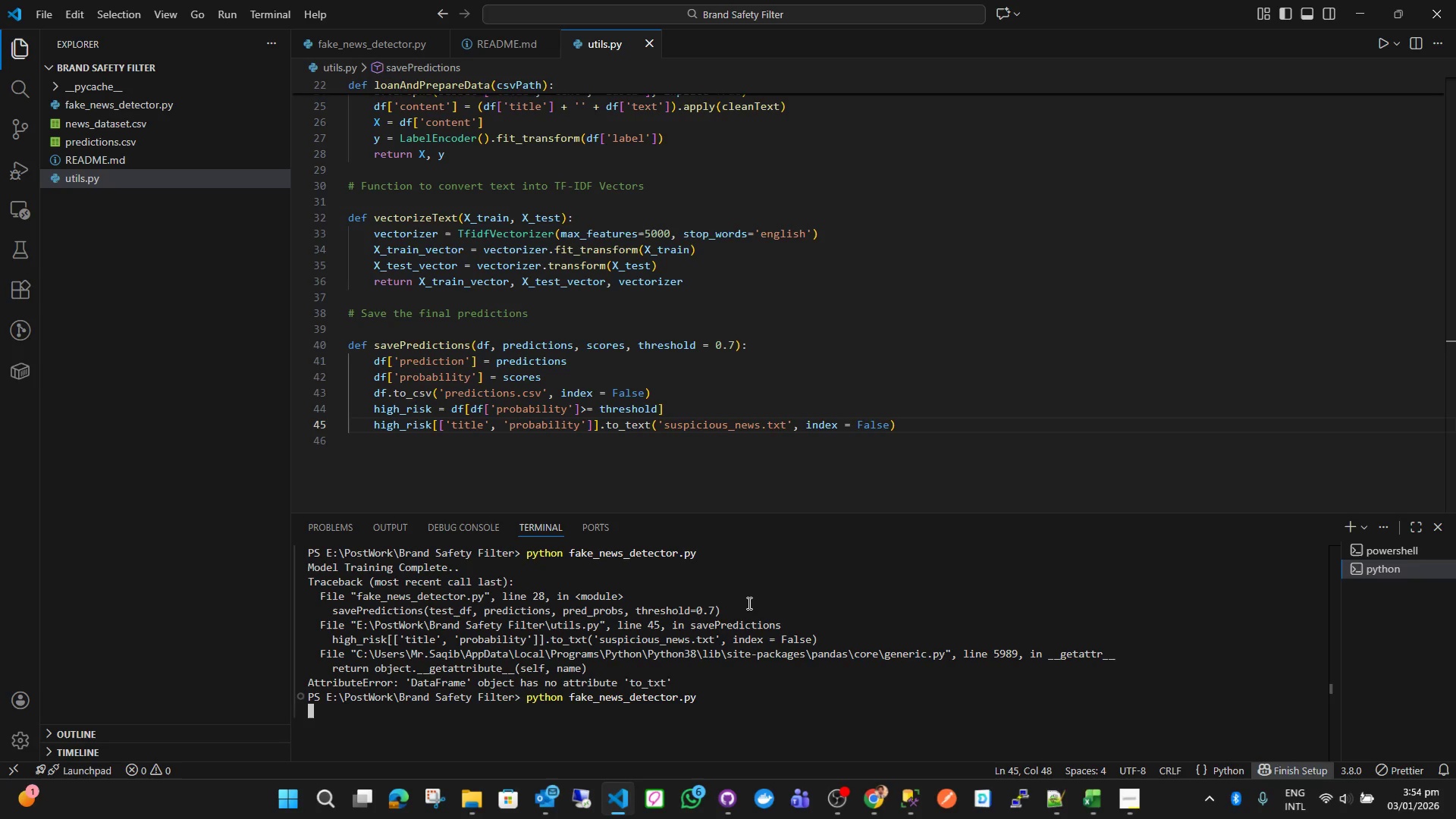 
wait(10.12)
 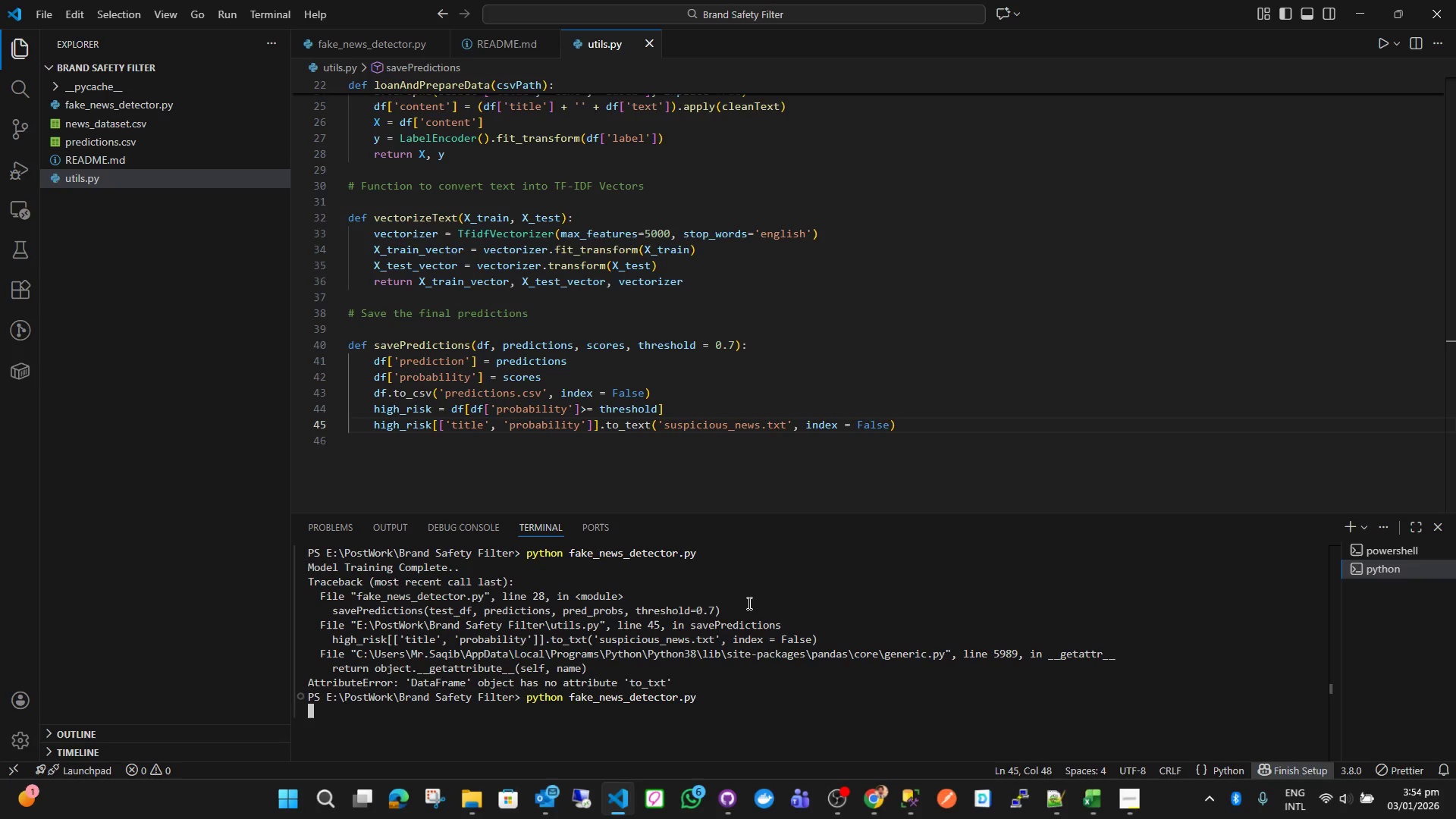 
key(Backspace)
key(Backspace)
key(Backspace)
key(Backspace)
type(csv)
 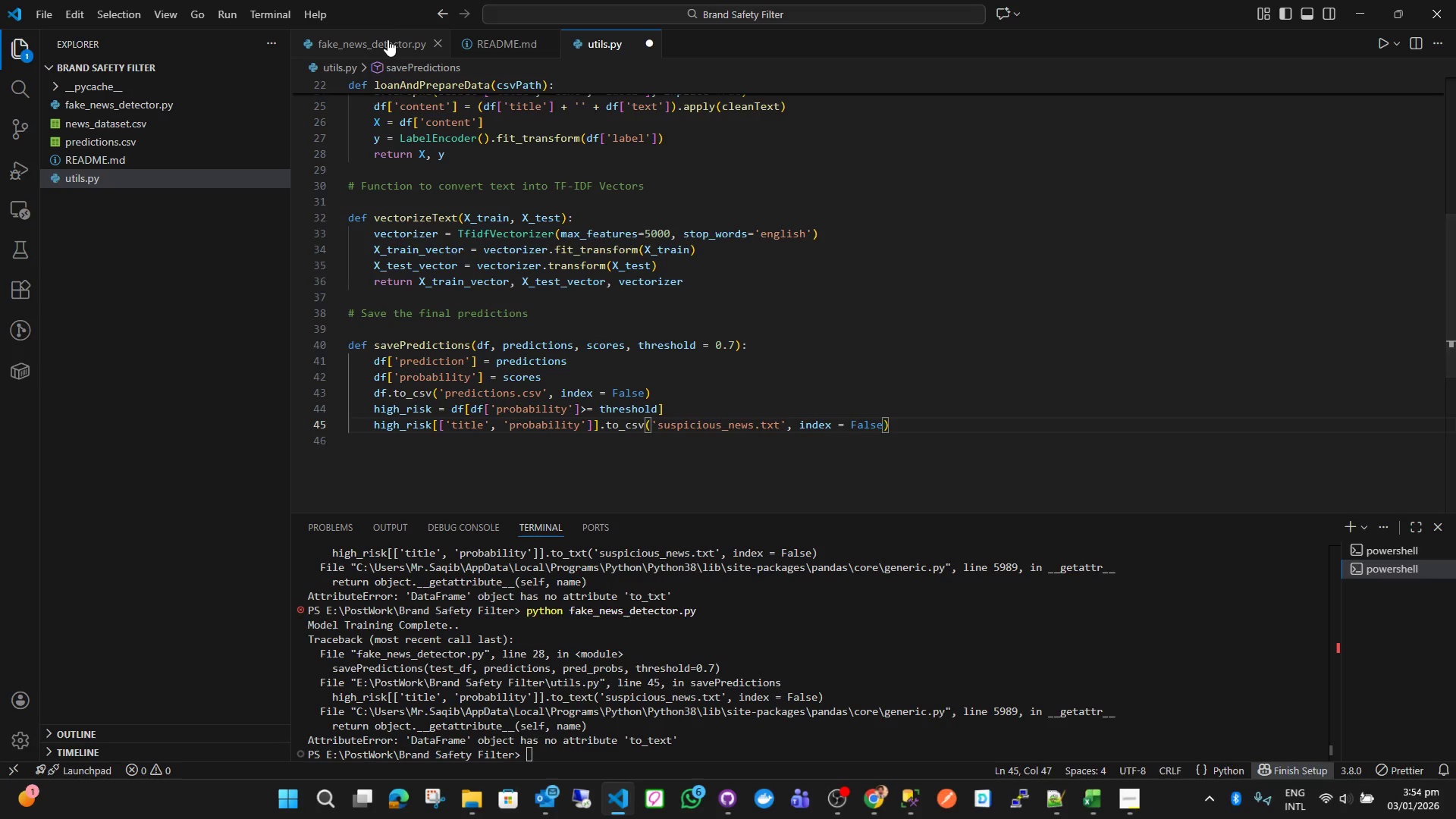 
key(Control+ControlLeft)
 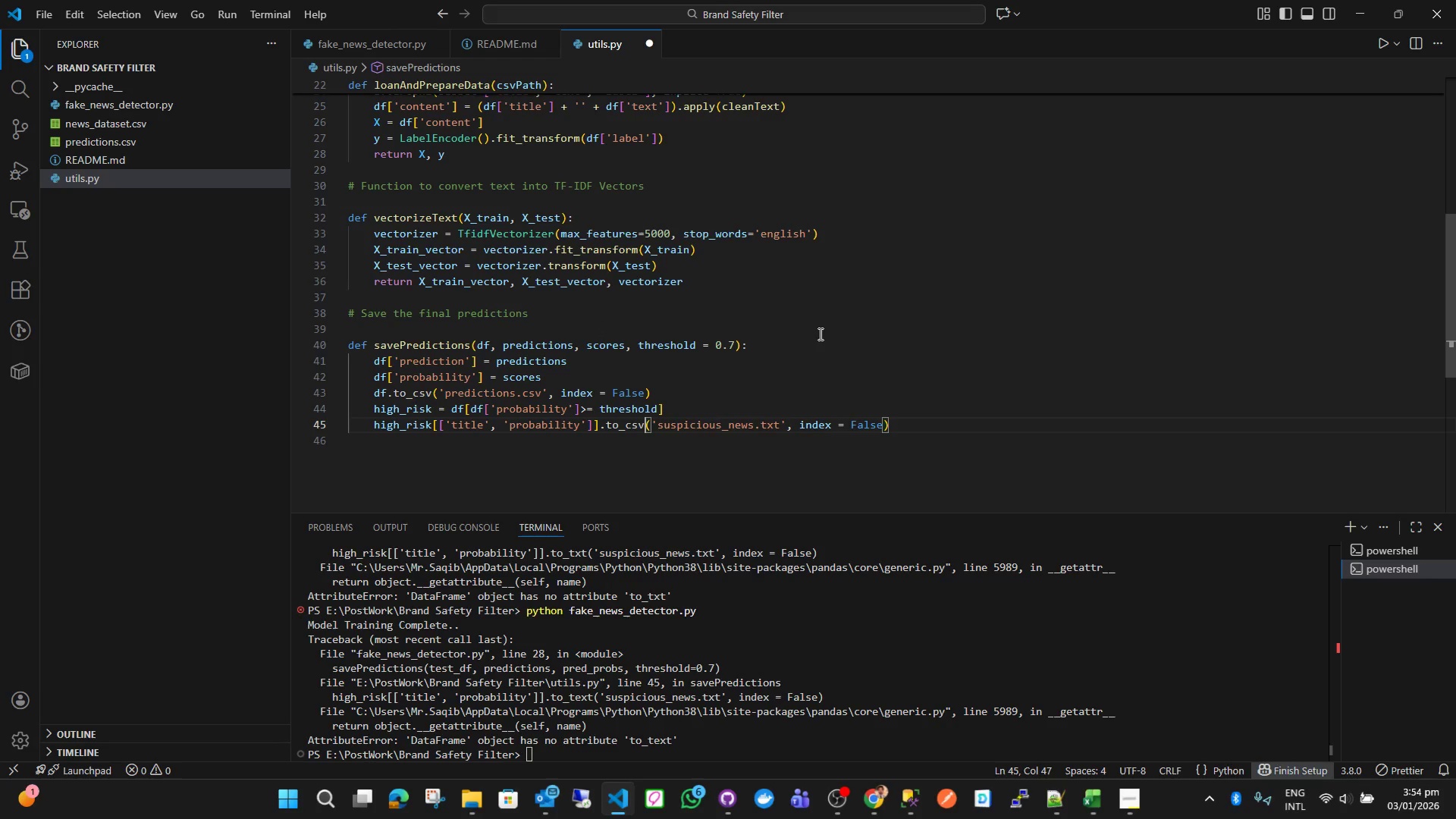 
key(Control+S)
 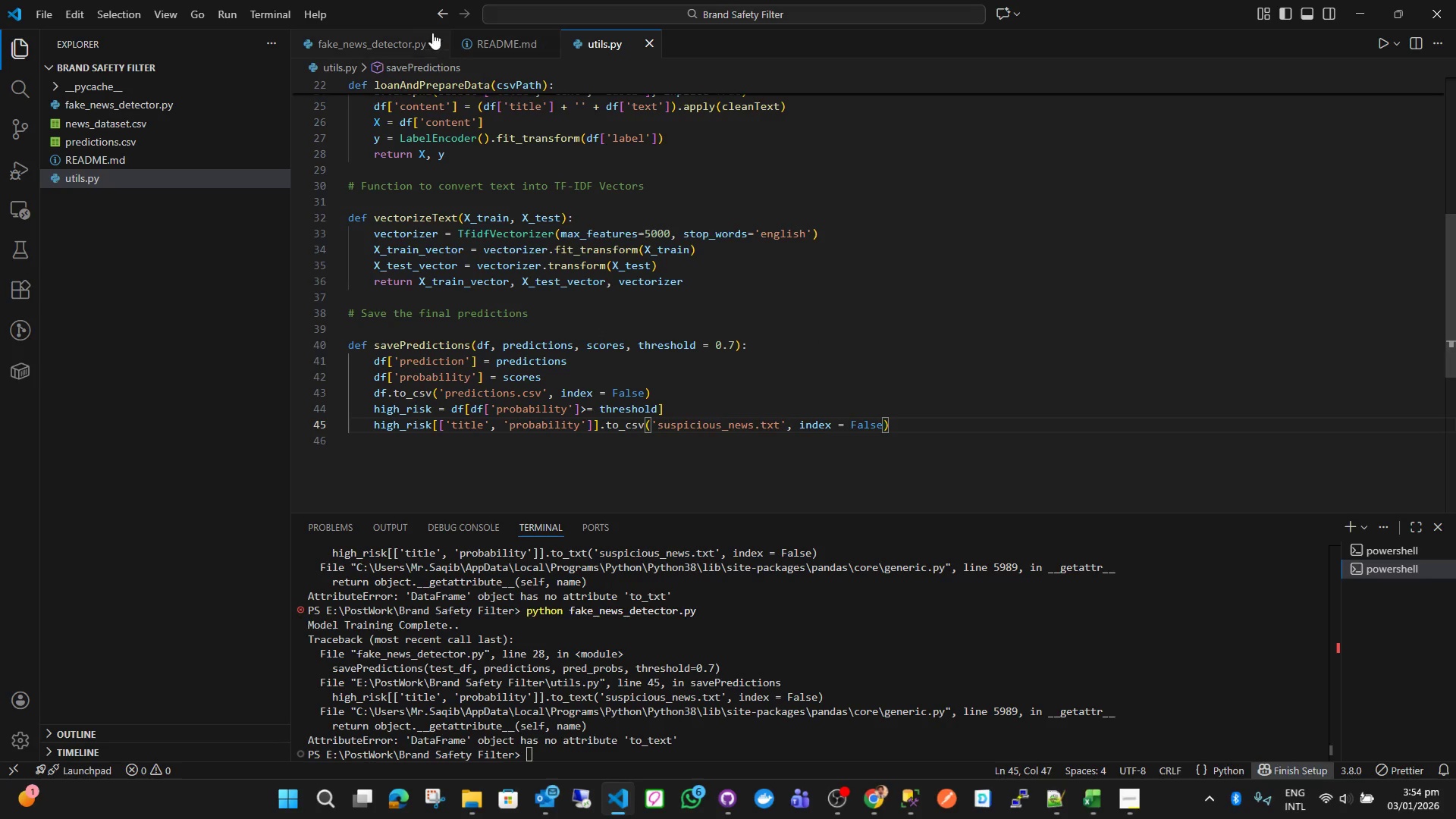 
left_click([384, 52])
 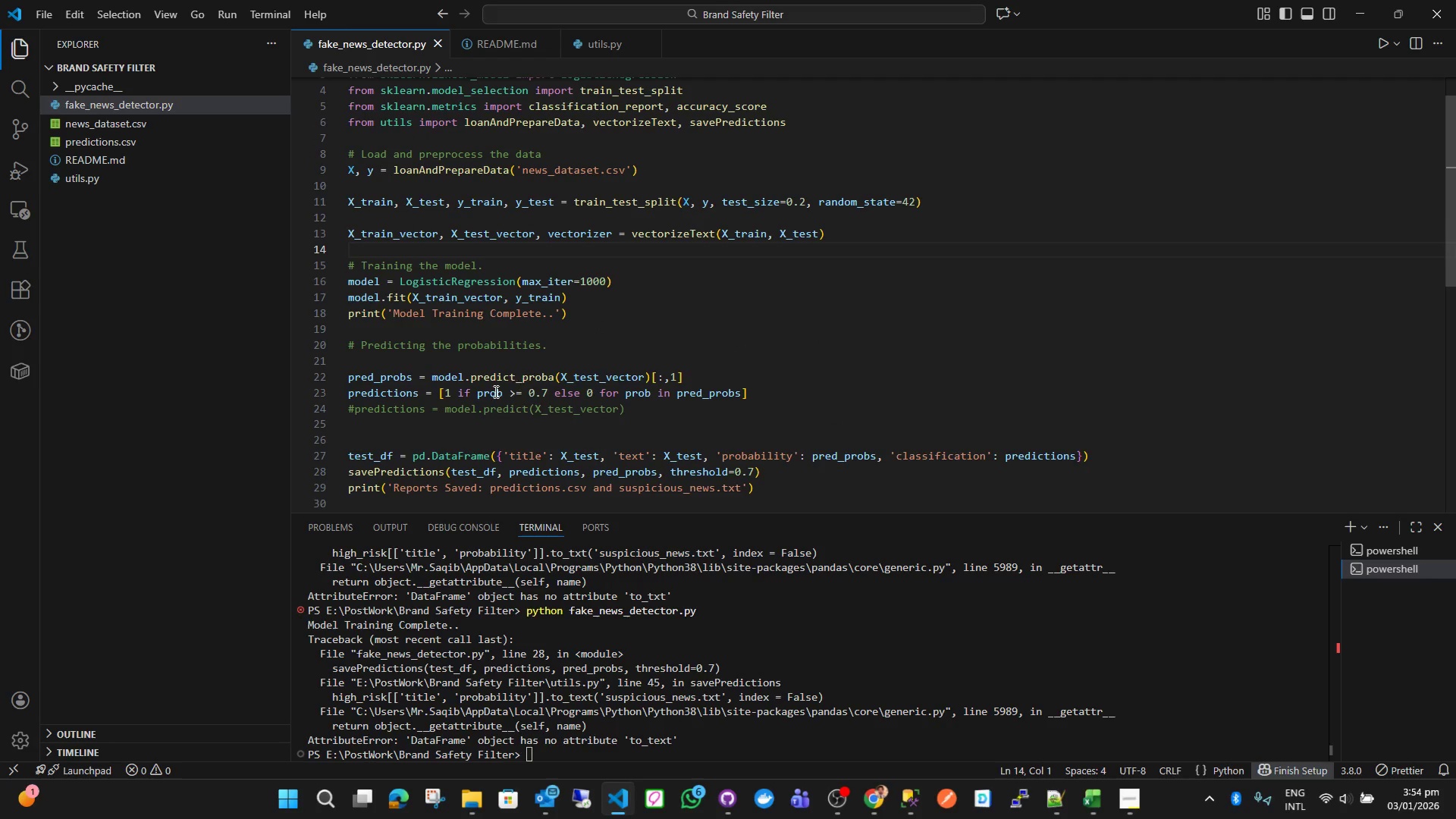 
scroll: coordinate [484, 402], scroll_direction: down, amount: 2.0
 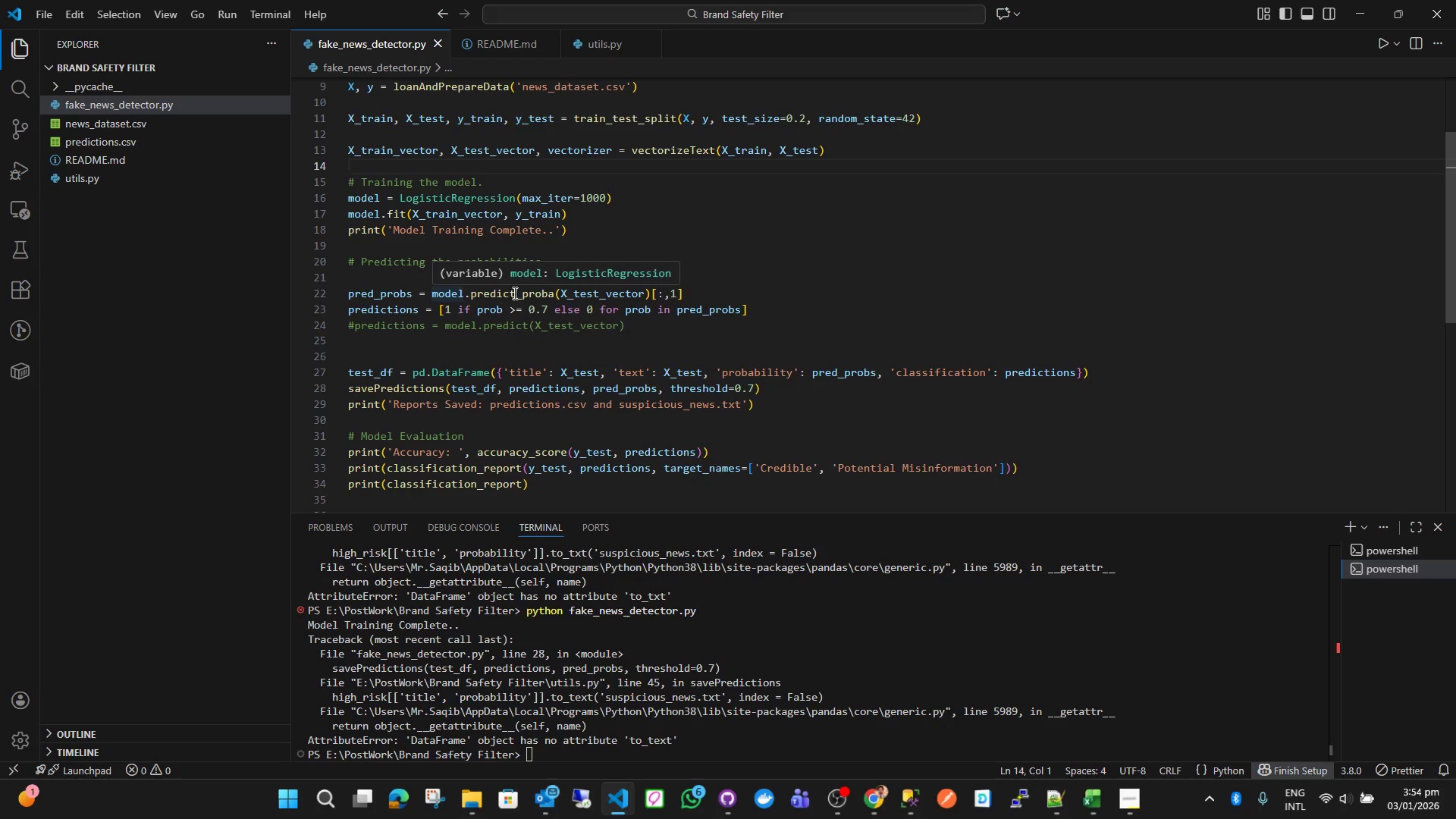 
wait(5.21)
 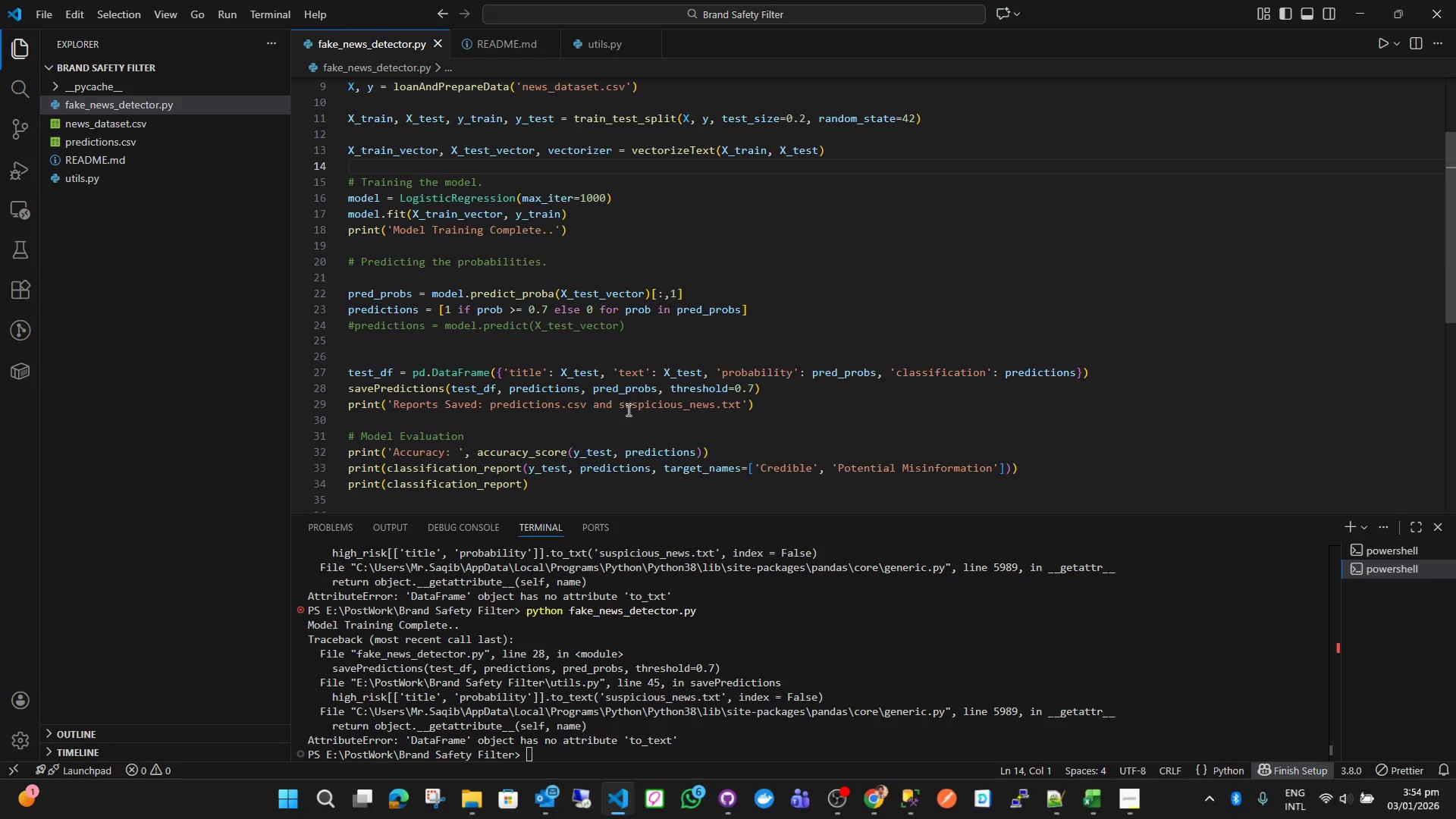 
scroll: coordinate [546, 304], scroll_direction: up, amount: 3.0
 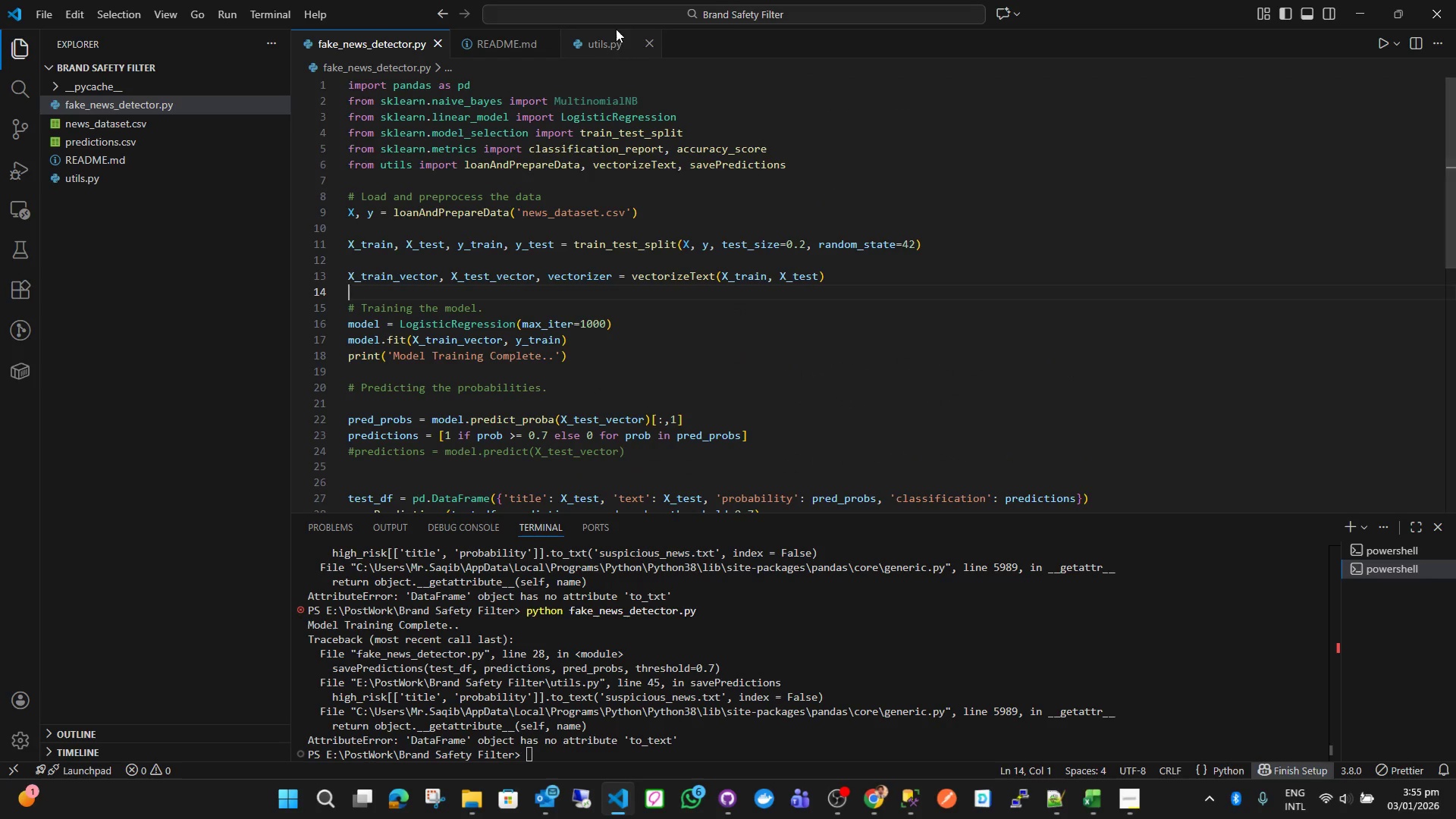 
left_click([614, 39])
 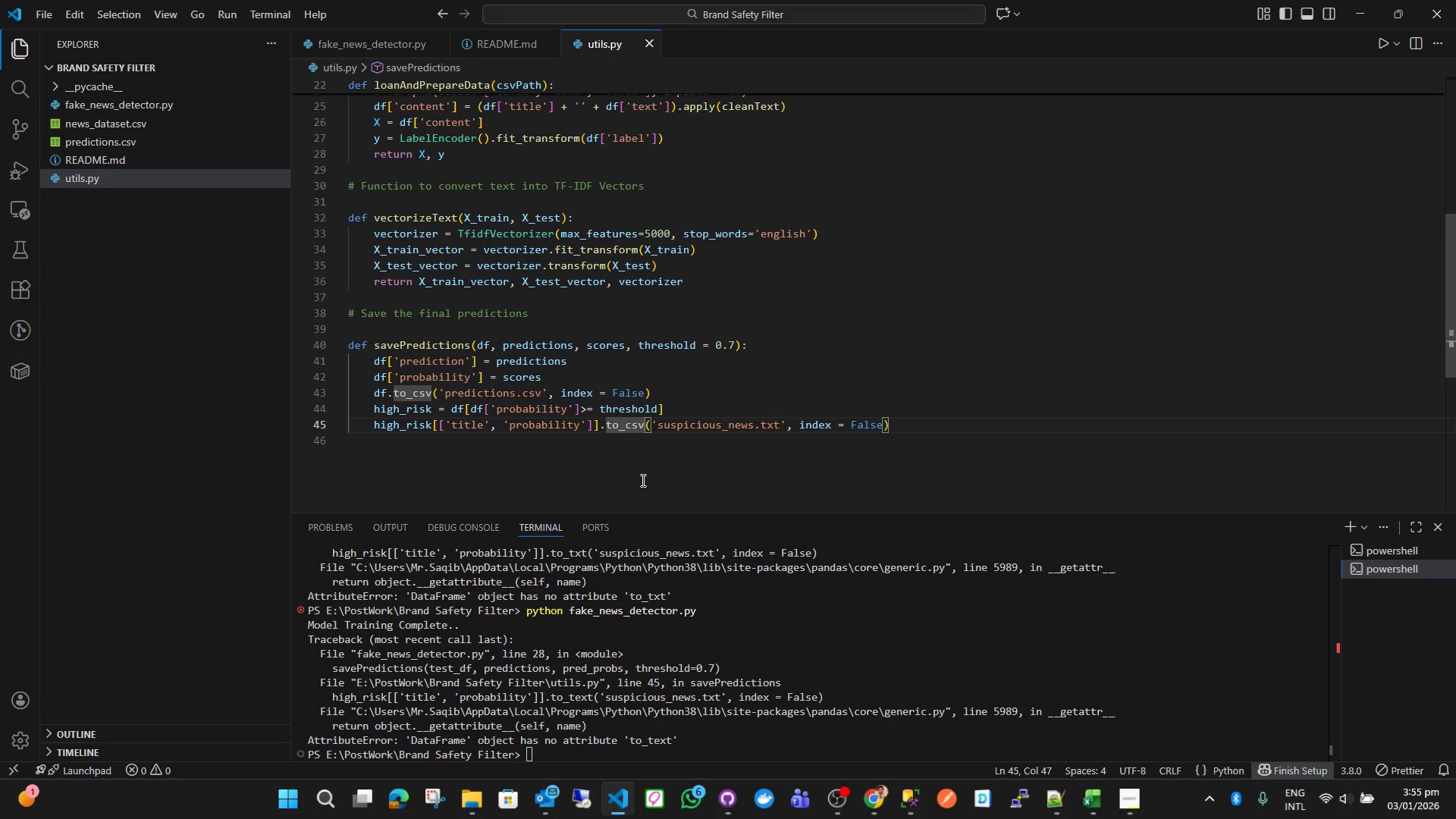 
left_click([645, 484])
 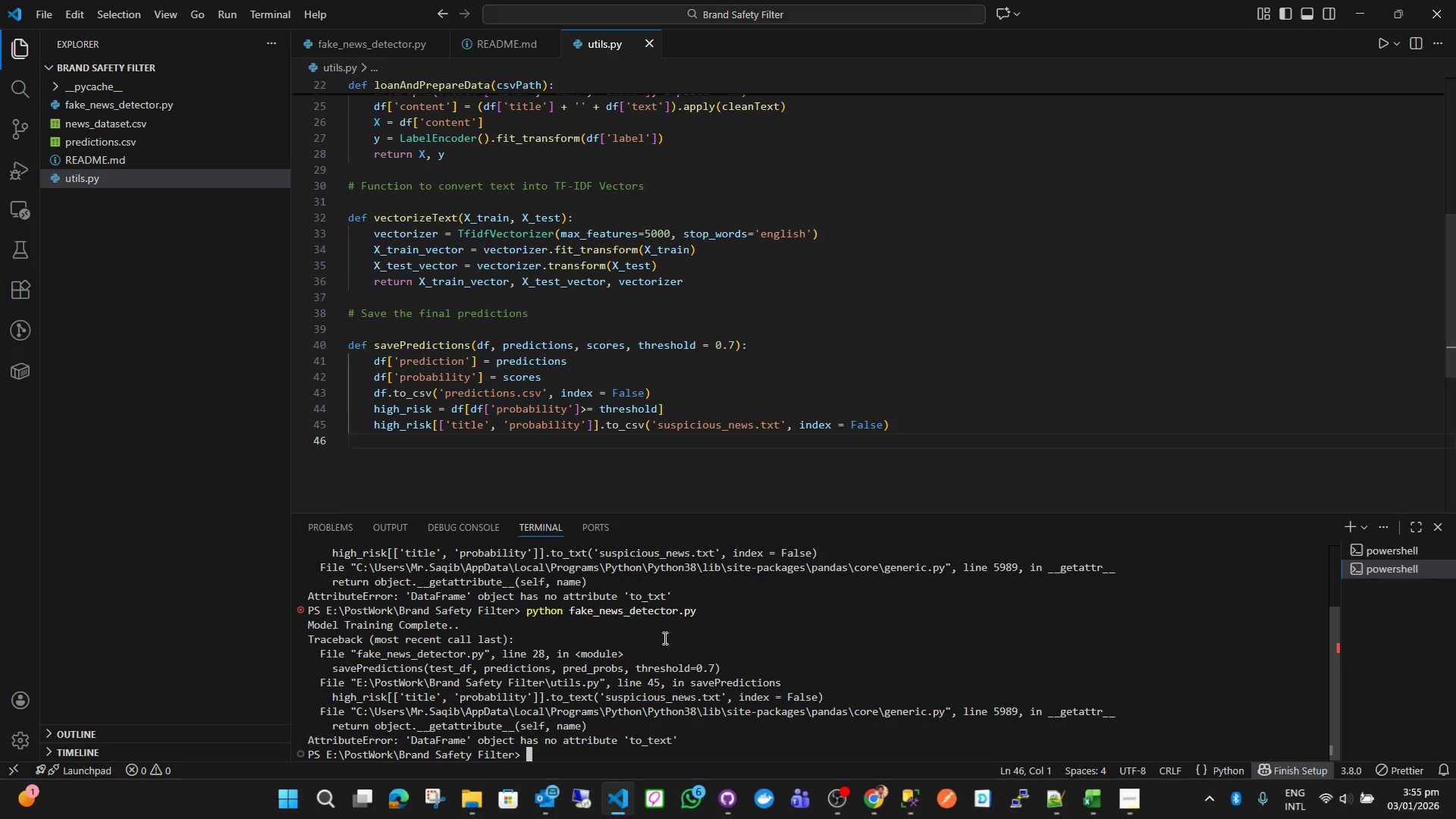 
key(Control+C)
 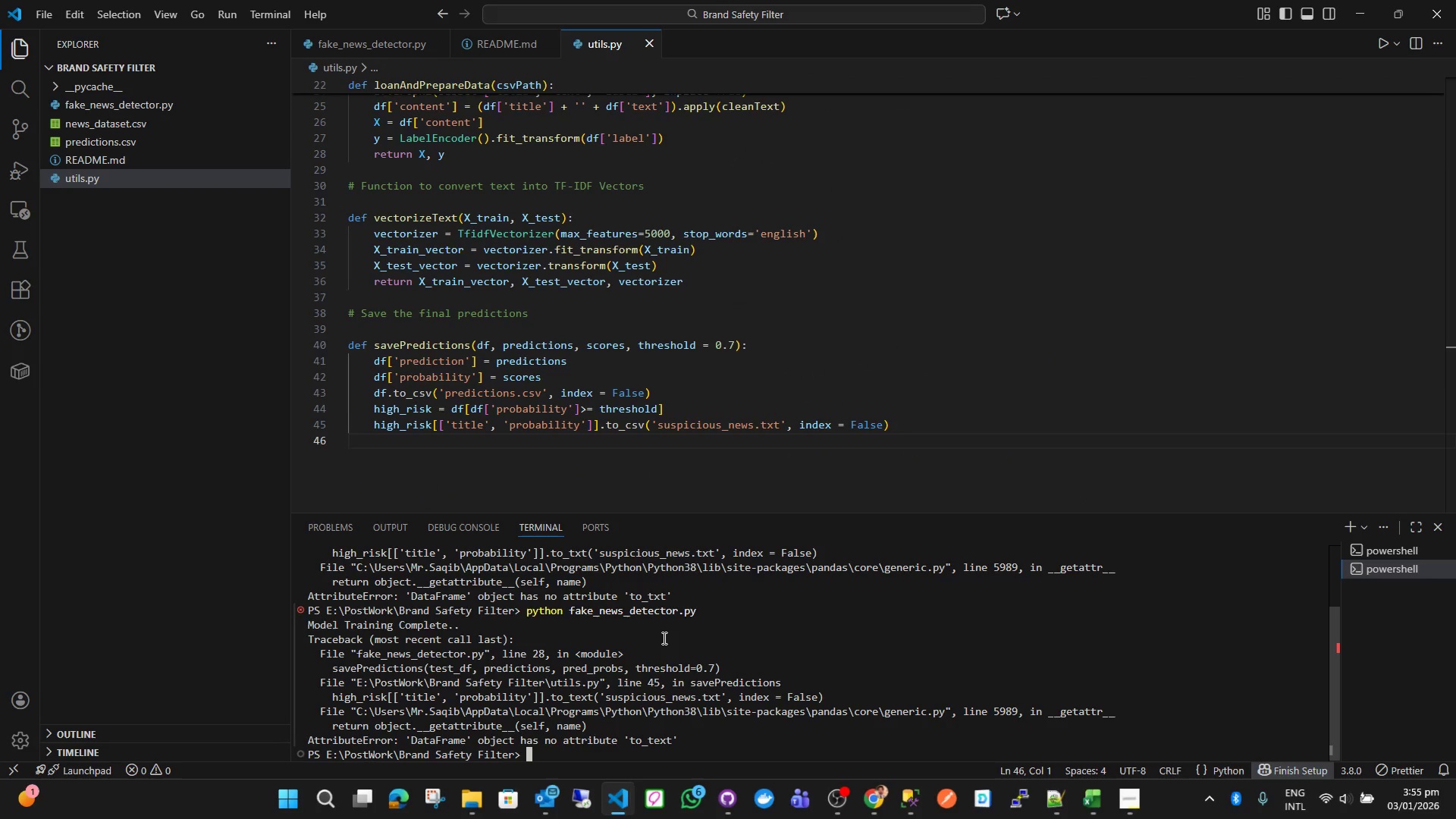 
type(cls)
 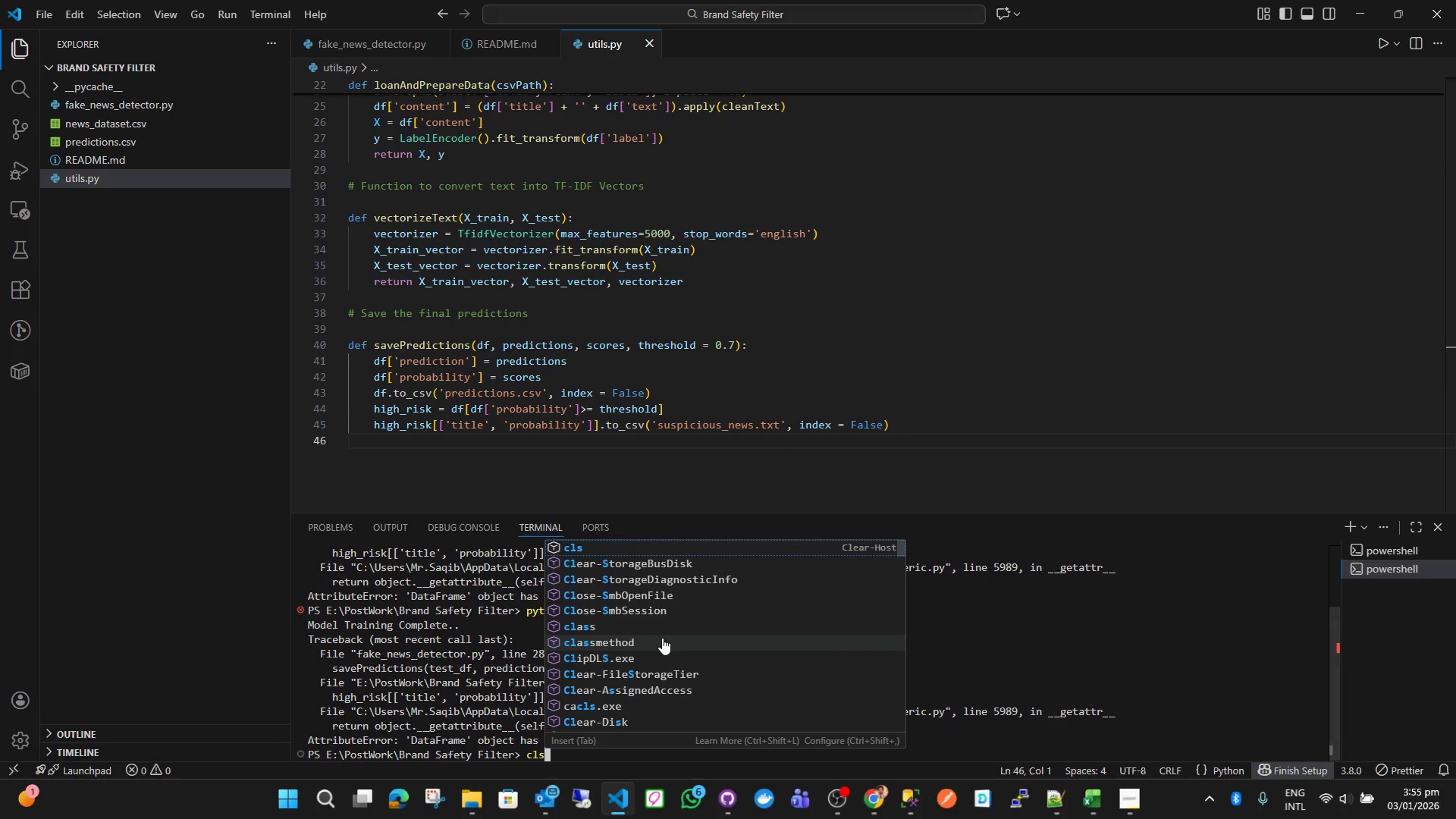 
key(Enter)
 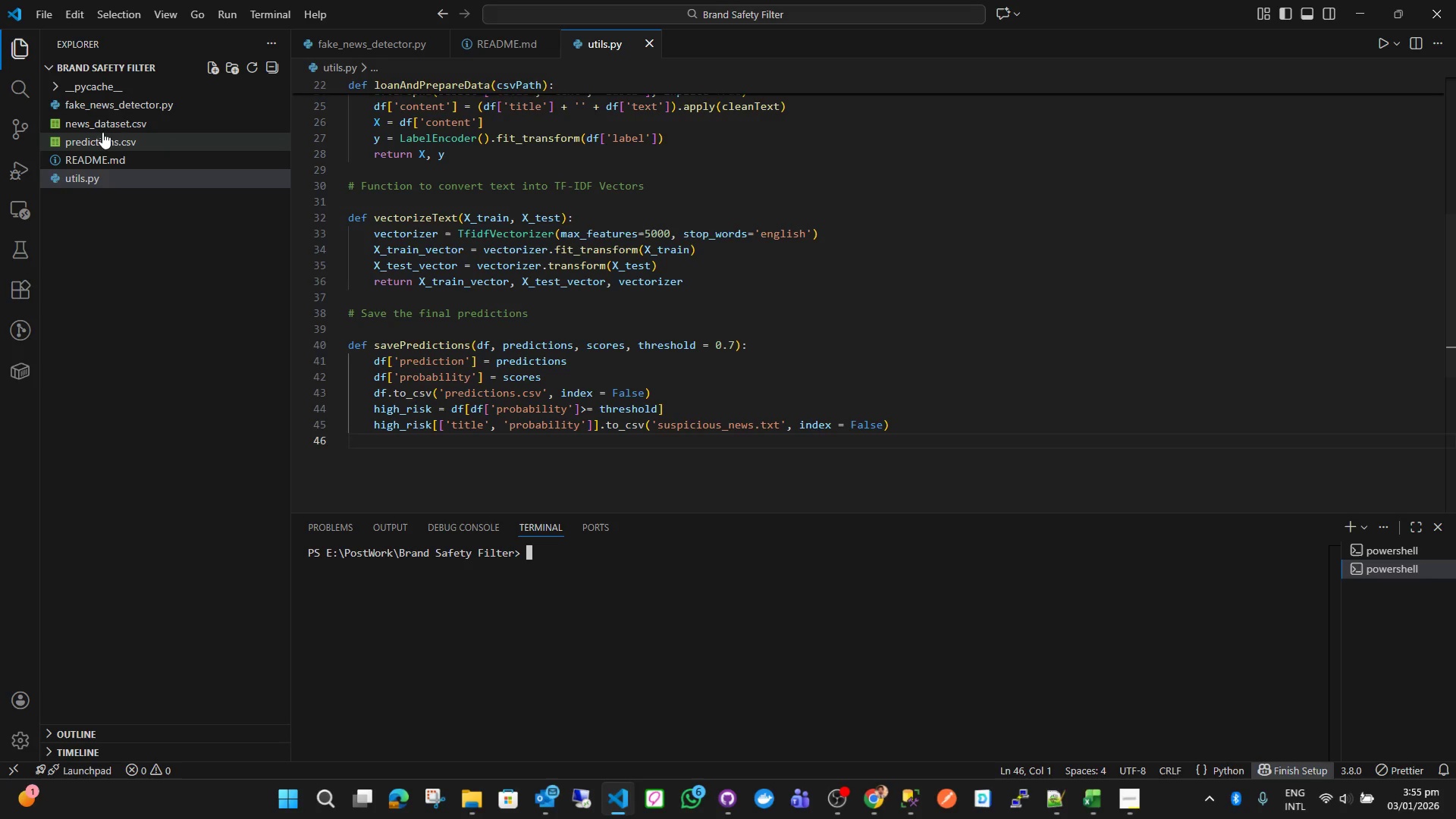 
right_click([102, 138])
 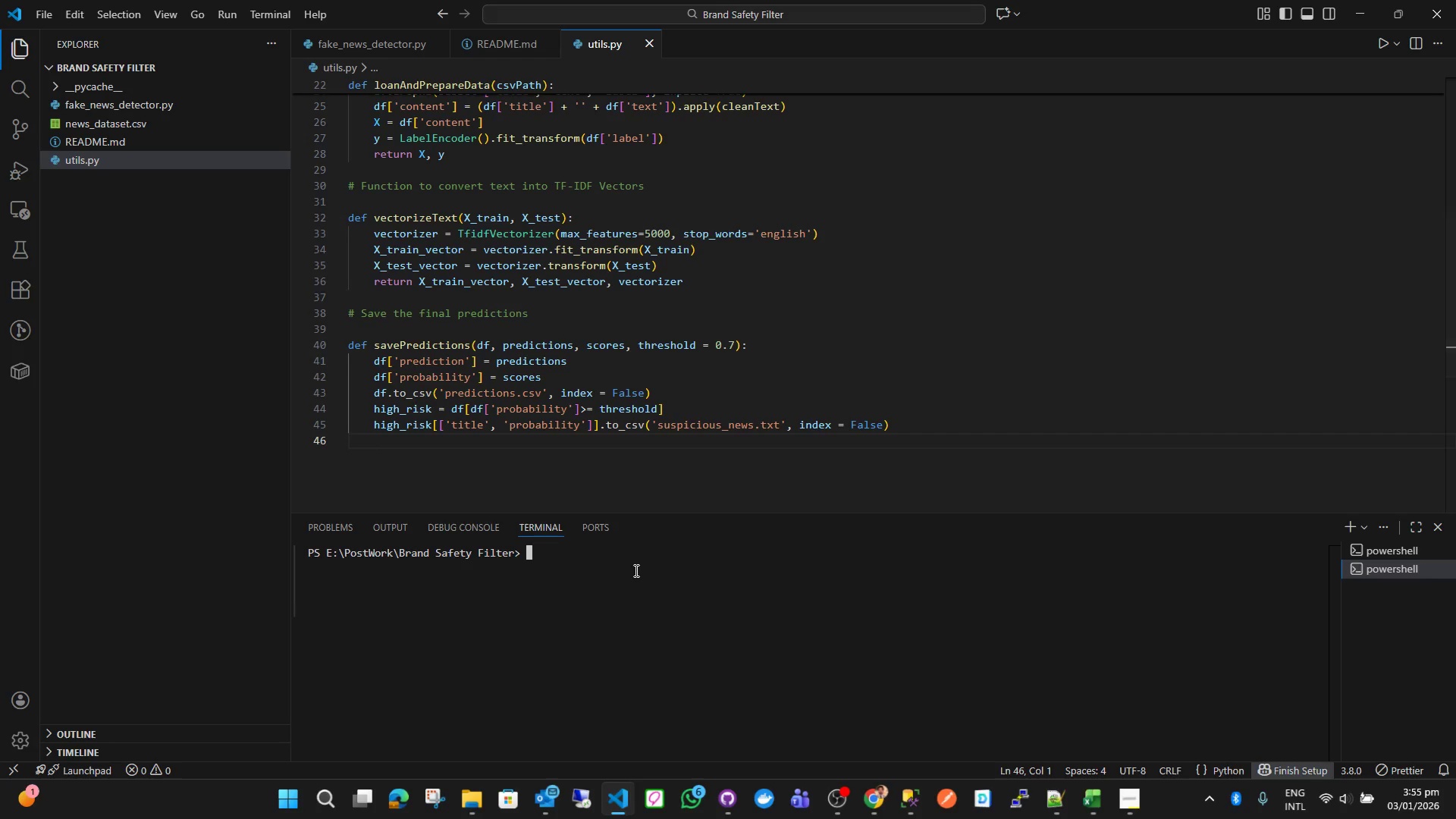 
key(ArrowUp)
 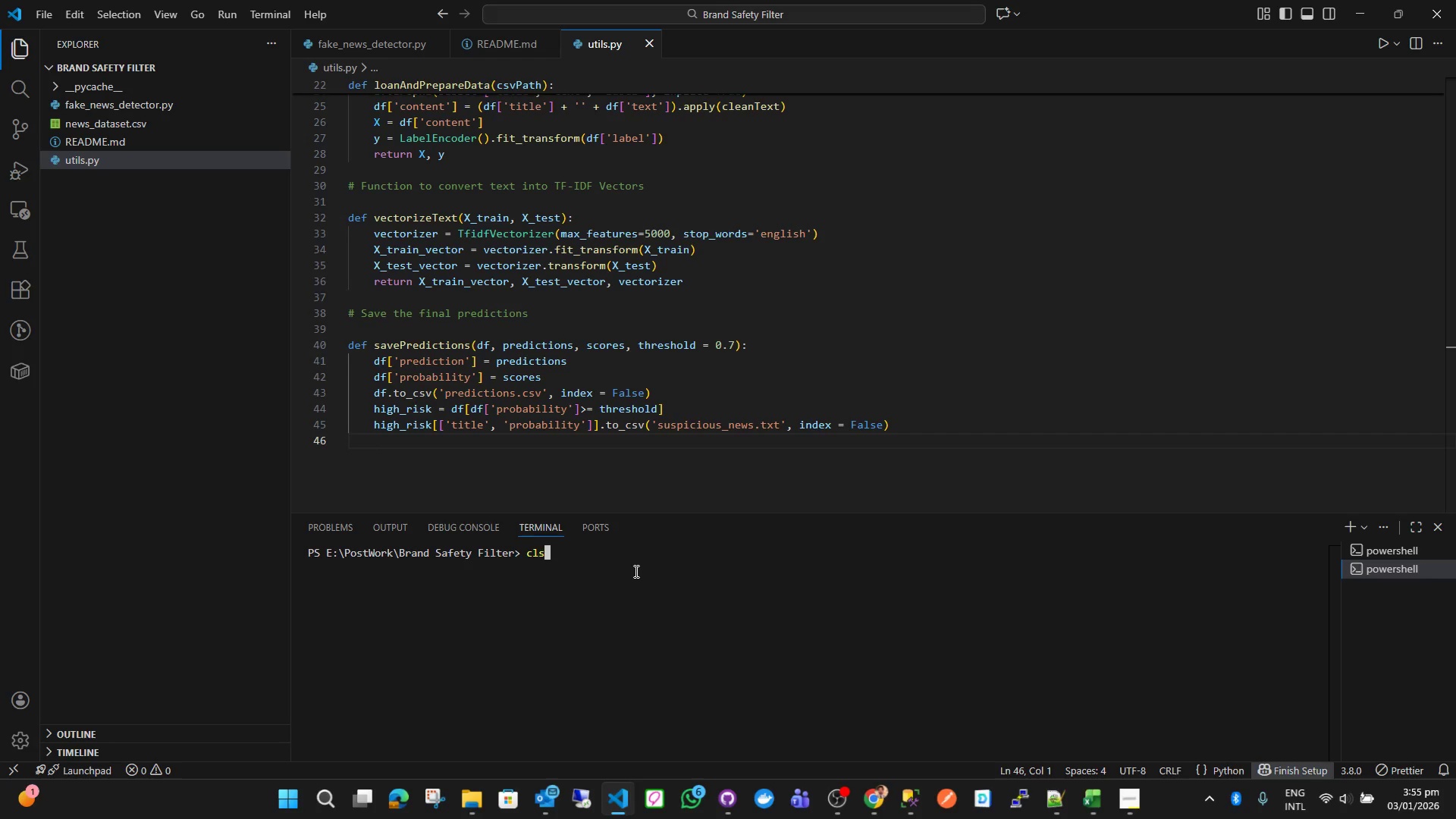 
key(ArrowUp)
 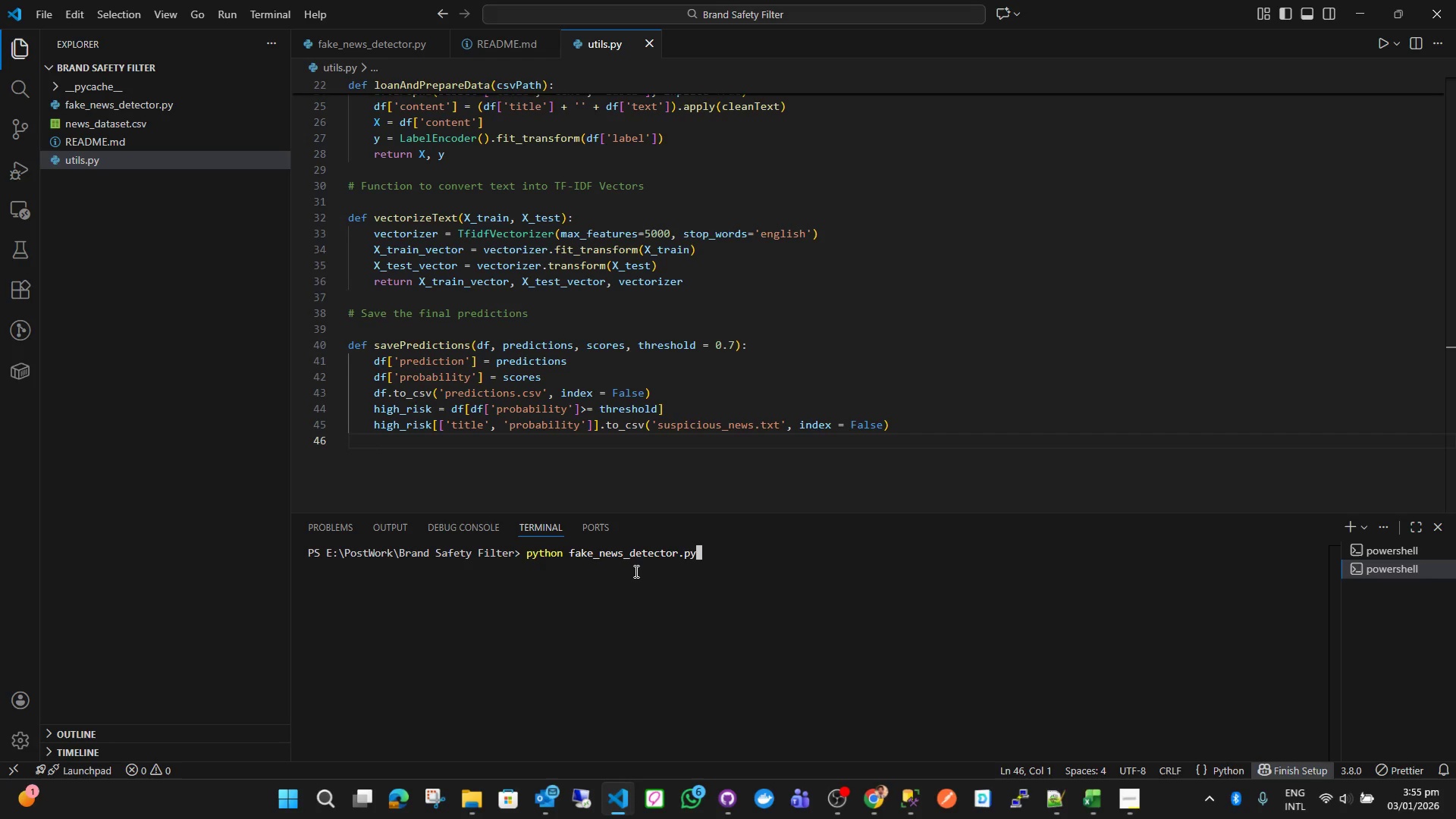 
key(Enter)
 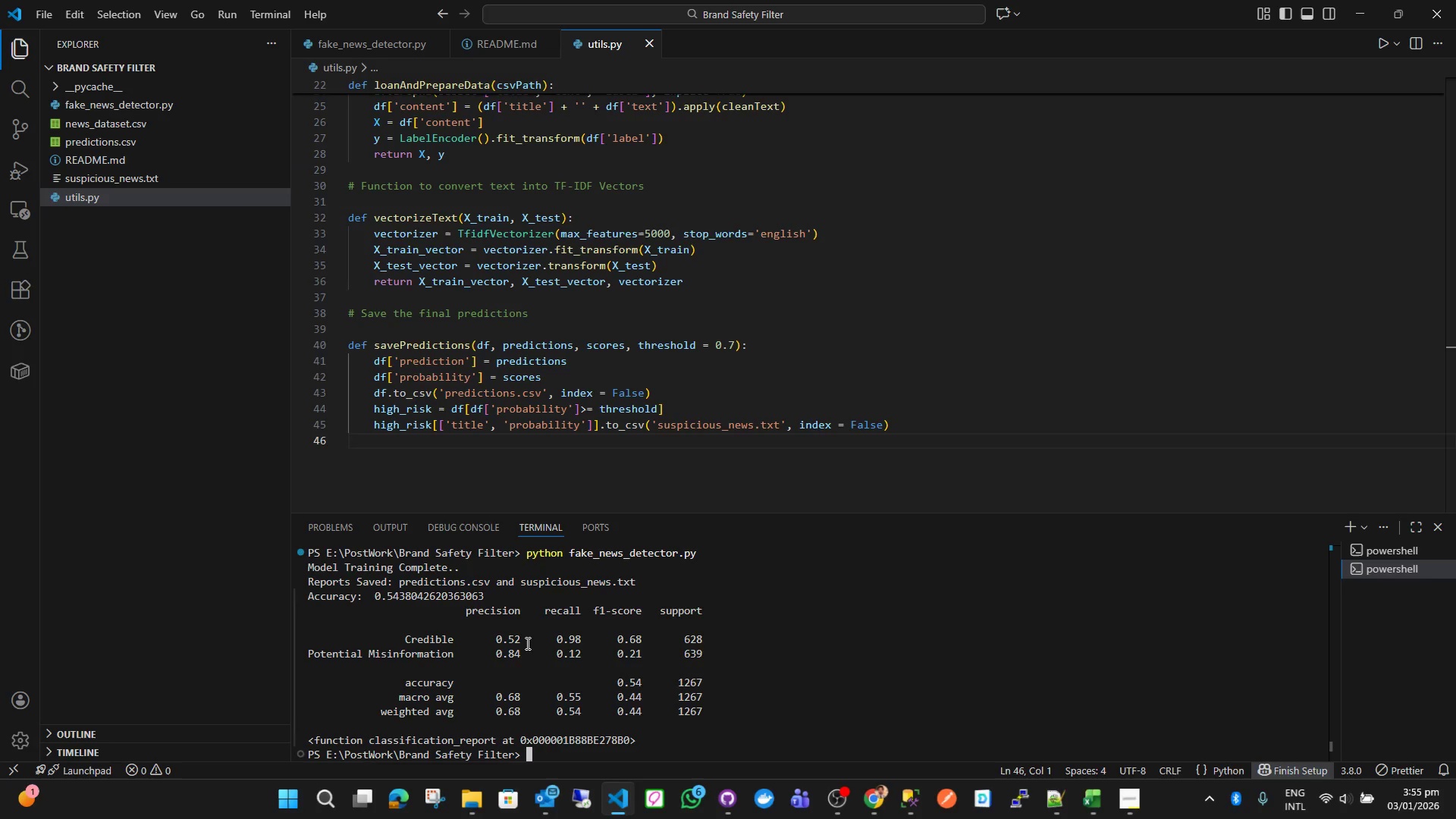 
wait(18.77)
 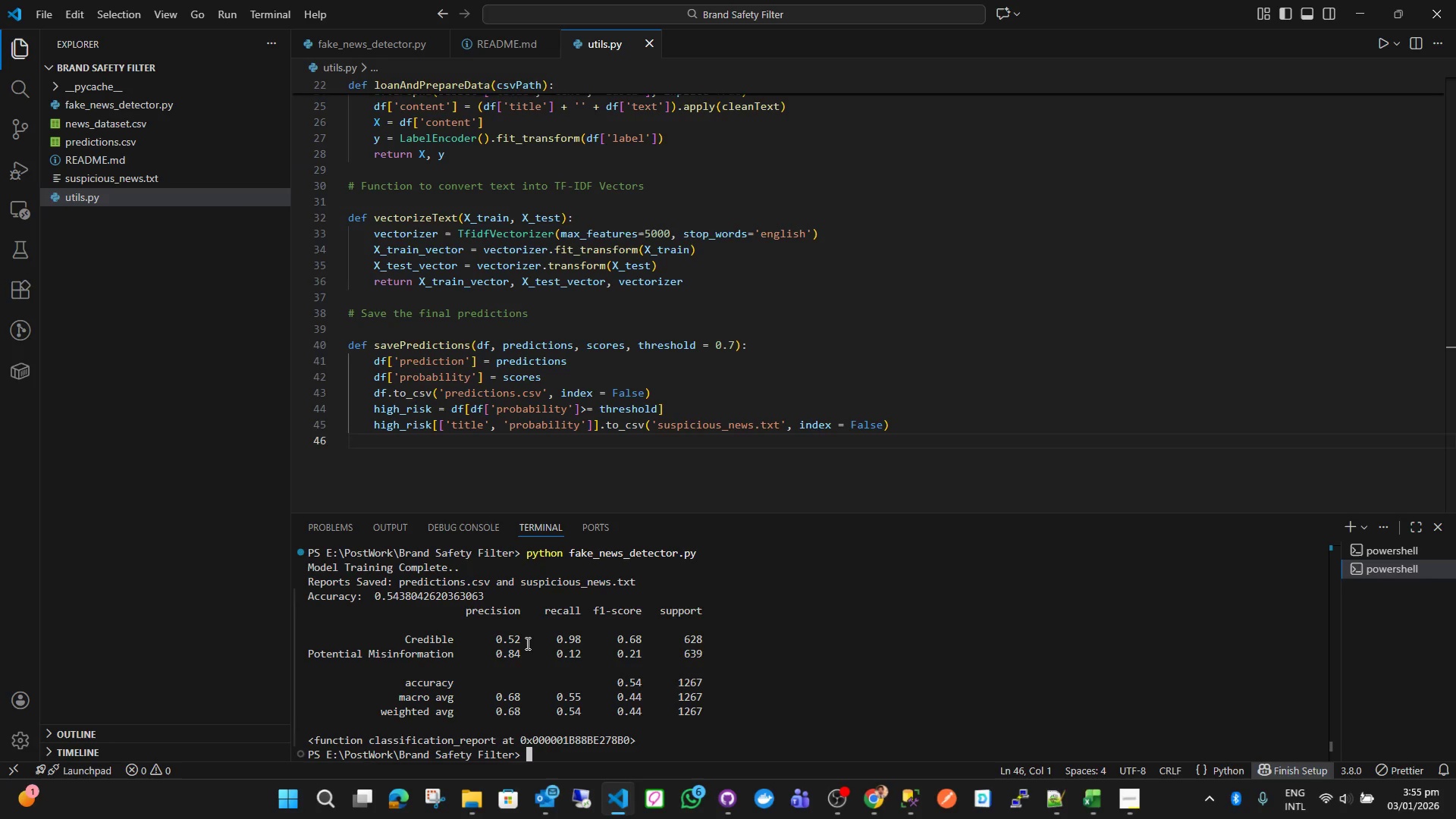 
mouse_move([130, 152])
 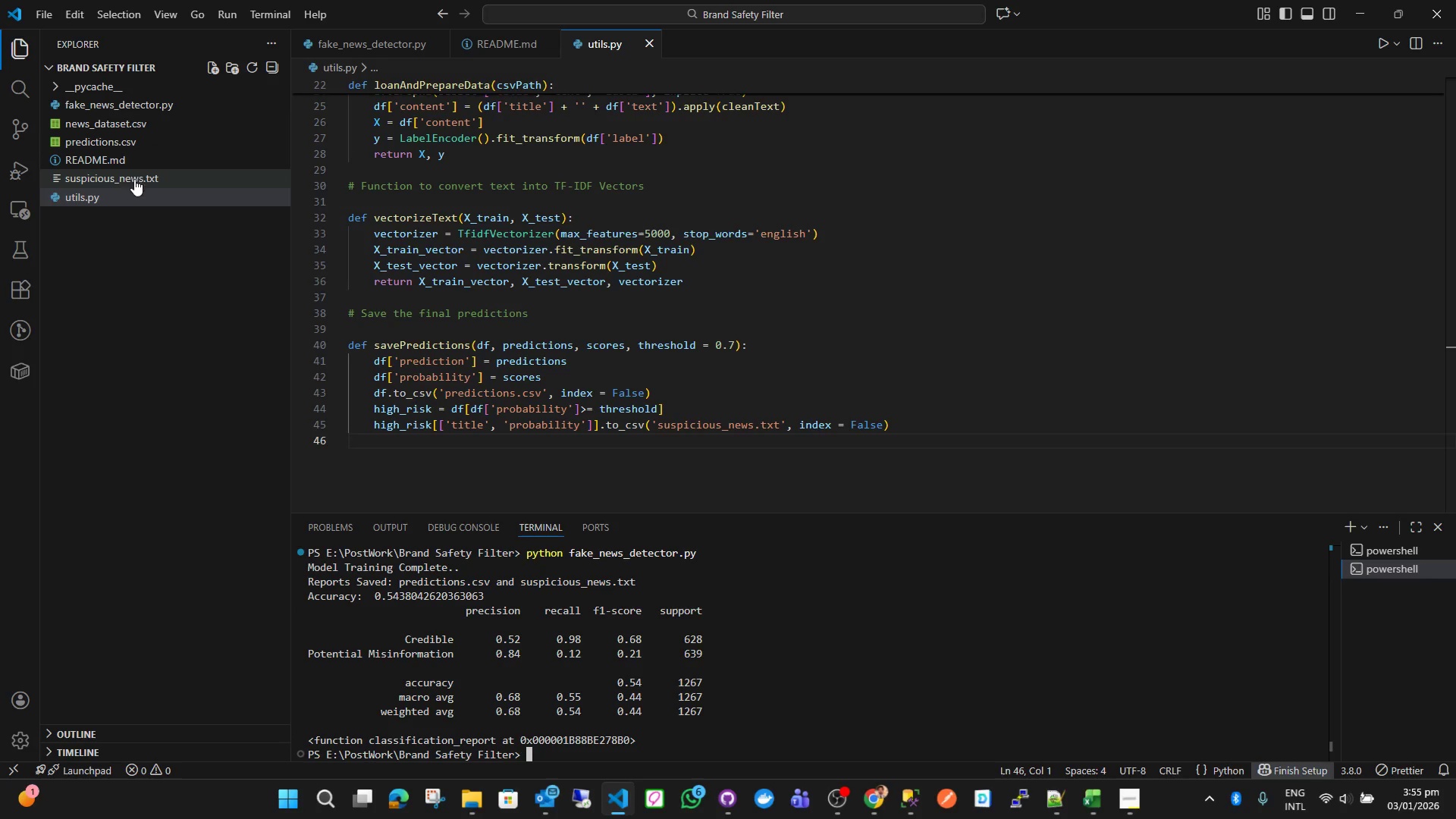 
left_click([134, 179])
 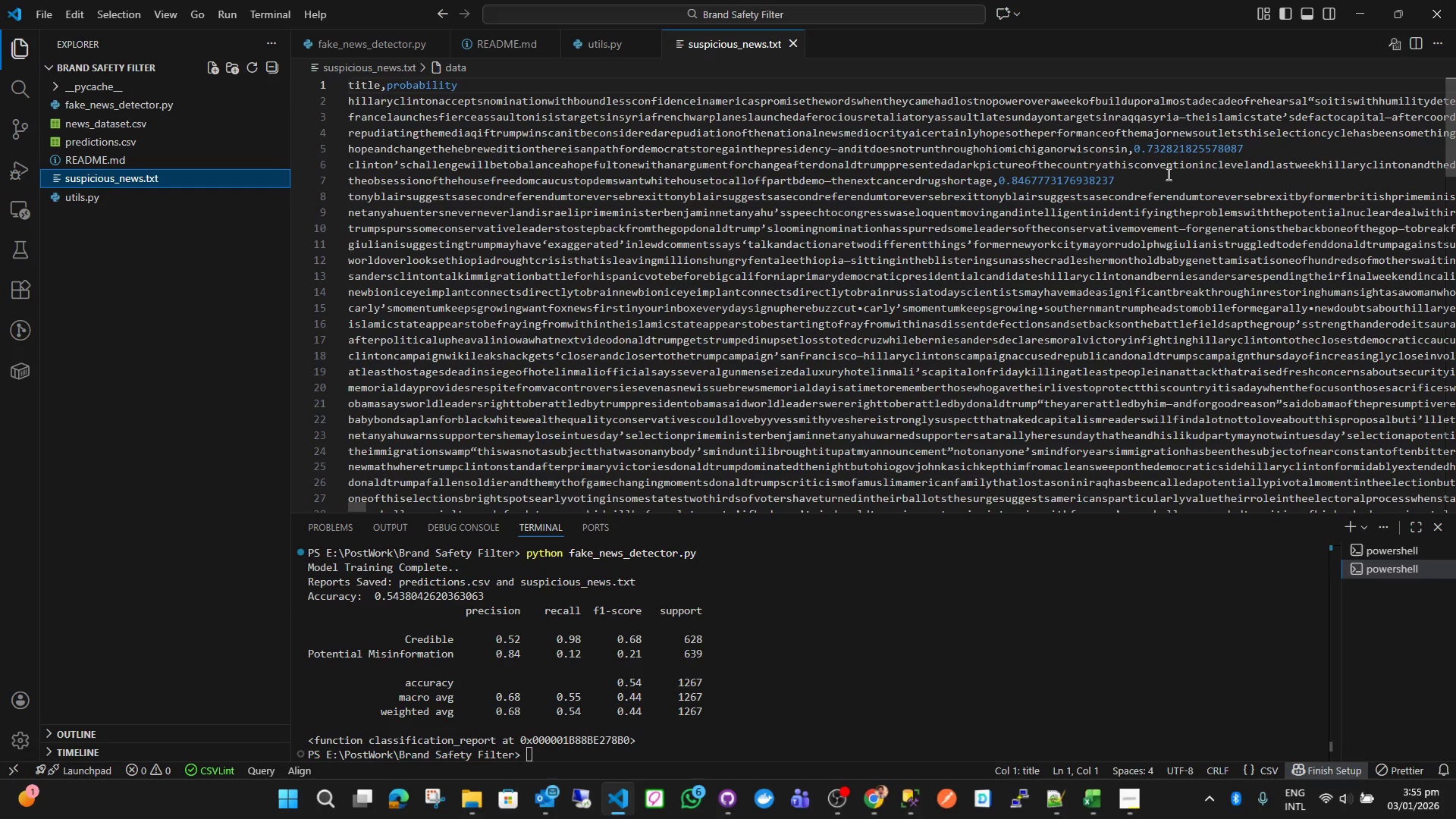 
scroll: coordinate [1214, 261], scroll_direction: down, amount: 3.0
 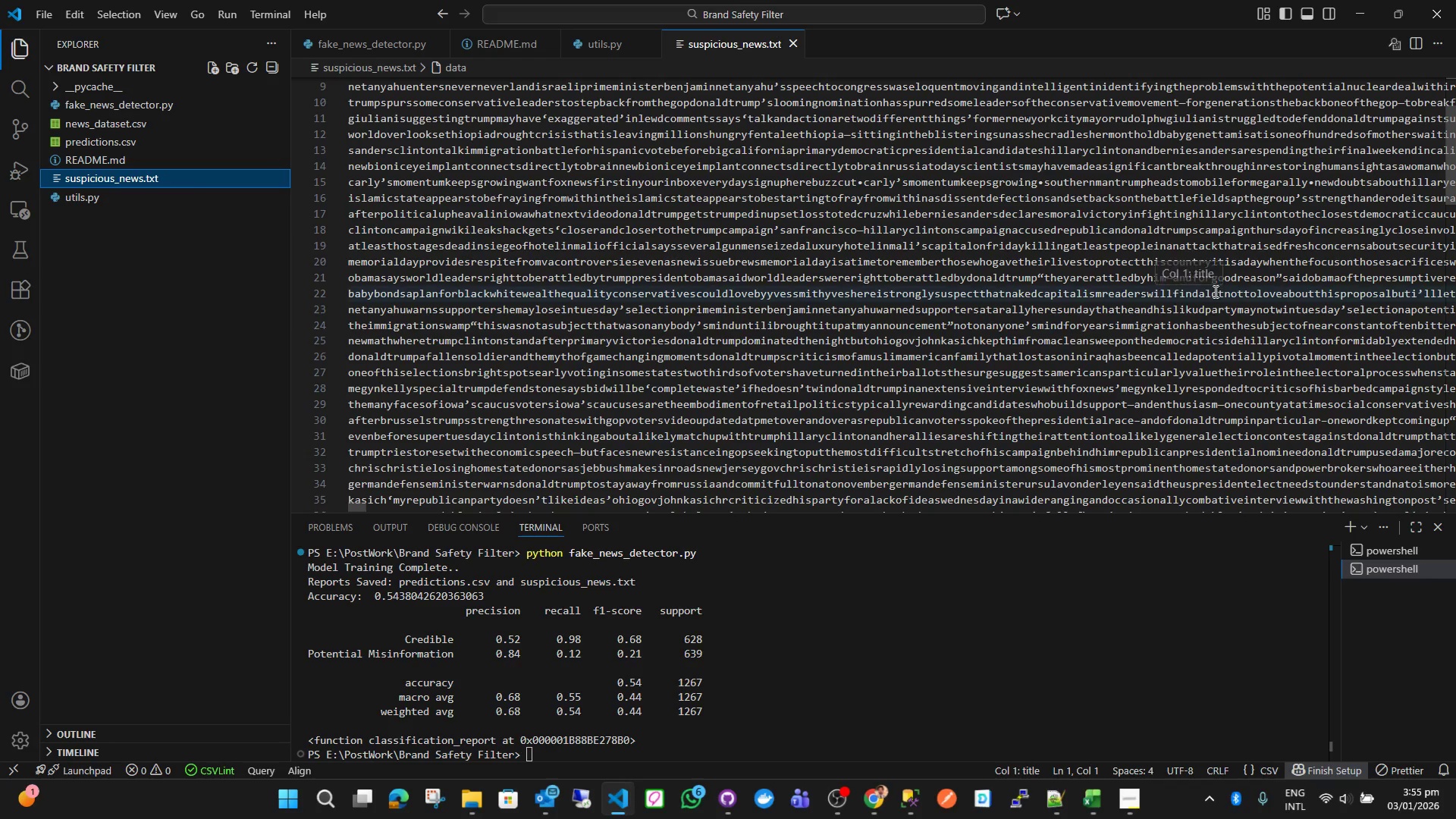 
scroll: coordinate [1213, 289], scroll_direction: up, amount: 3.0
 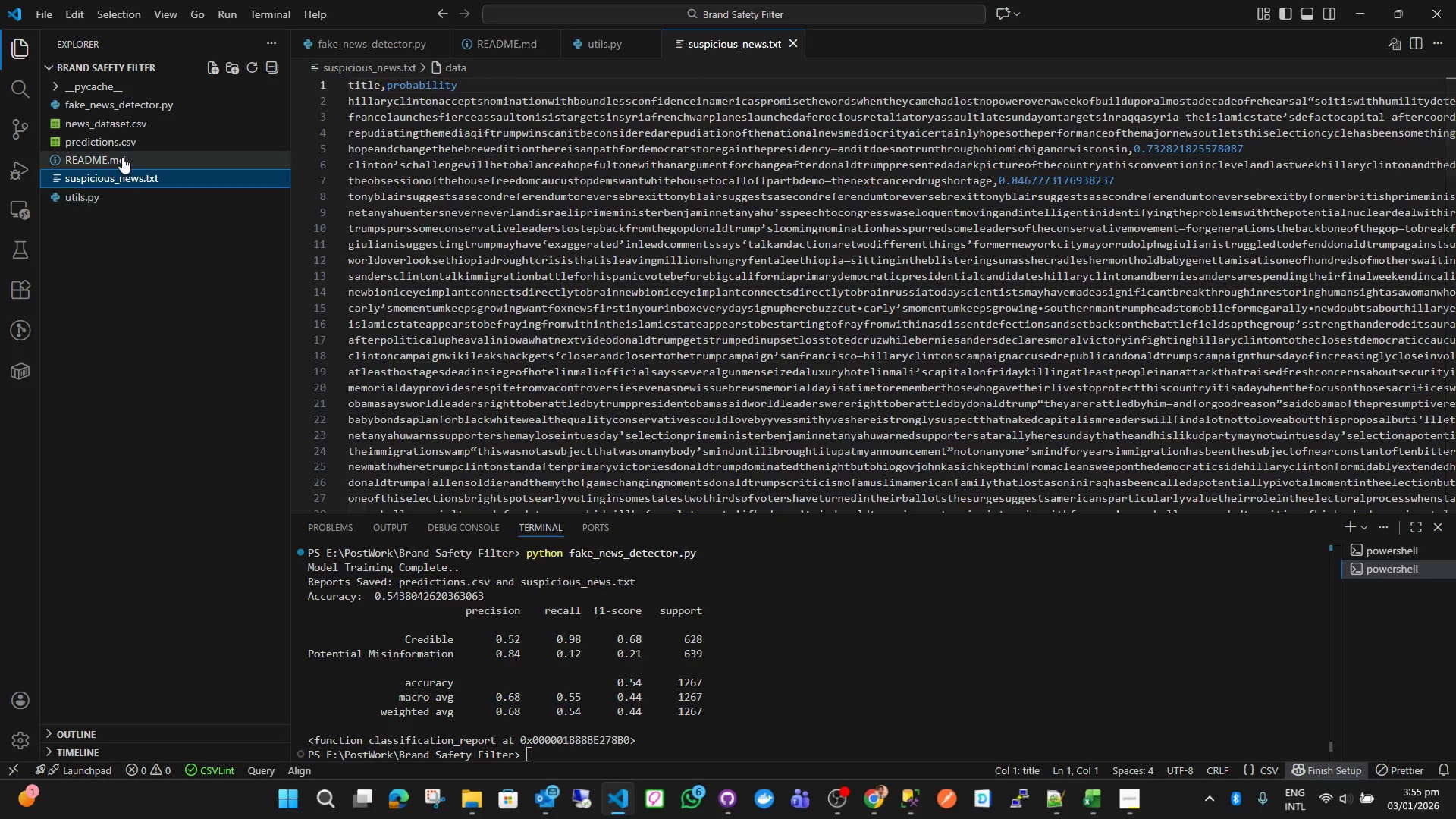 
left_click([130, 147])
 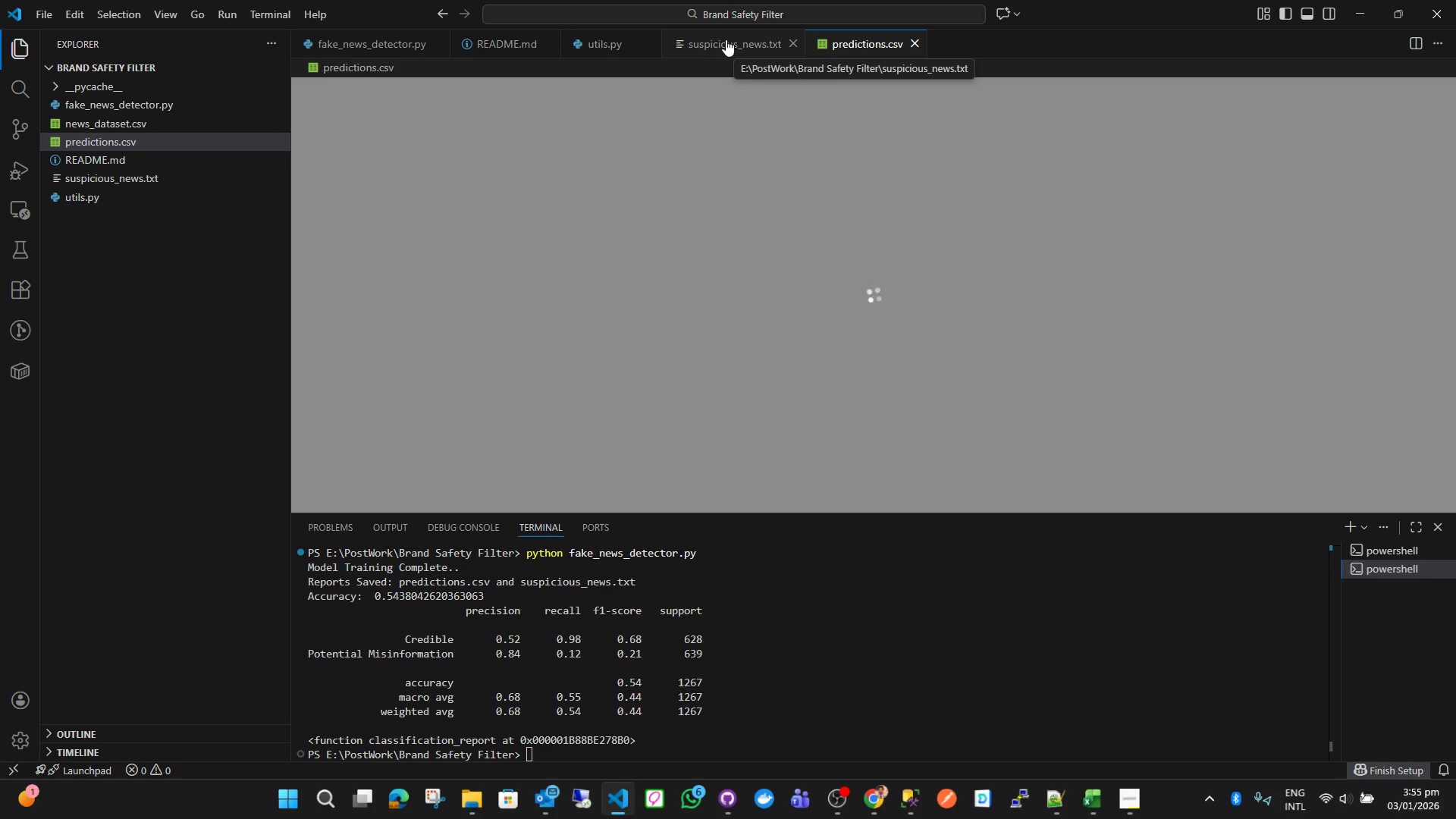 
middle_click([726, 39])
 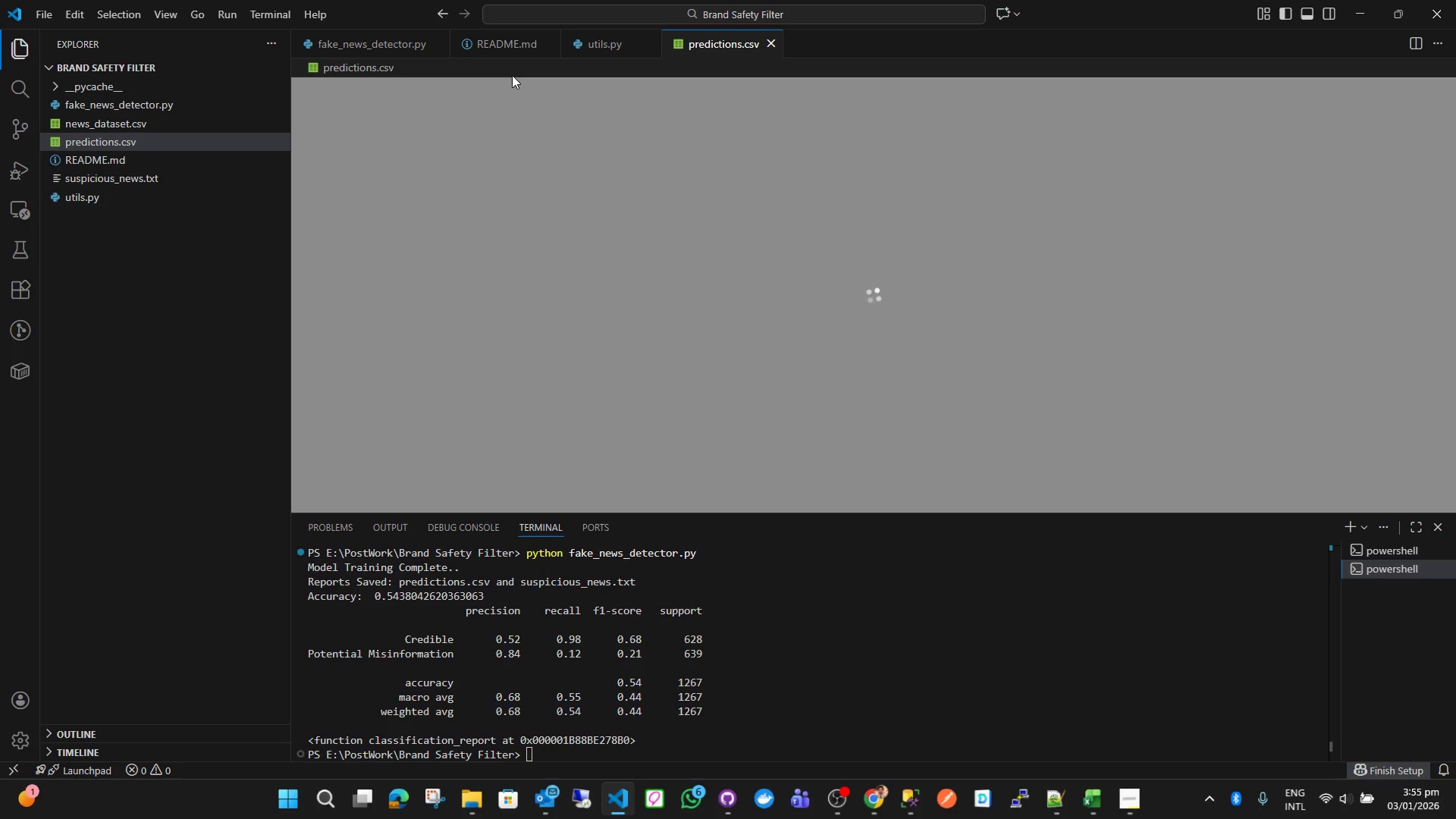 
wait(13.14)
 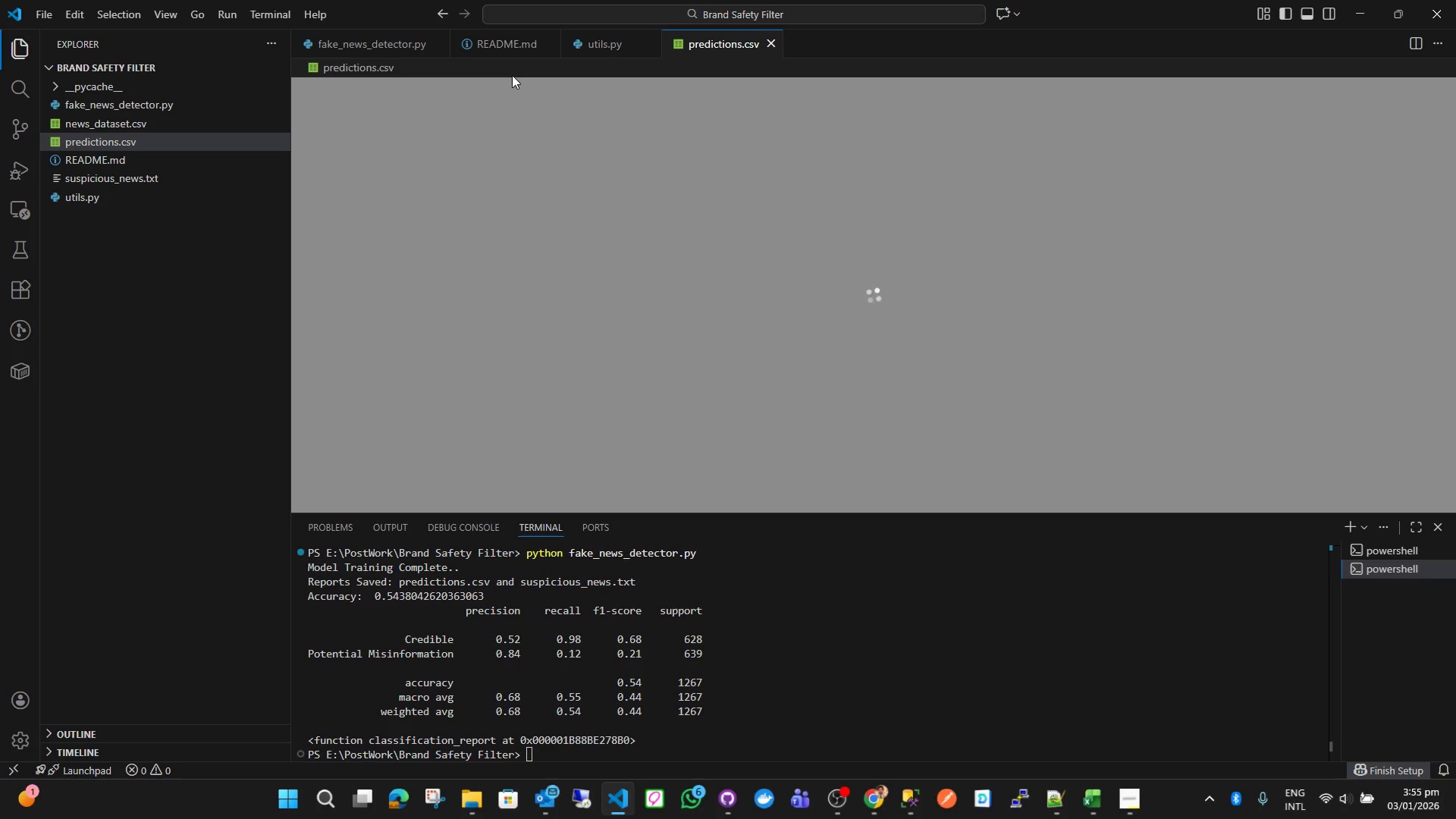 
left_click([864, 408])
 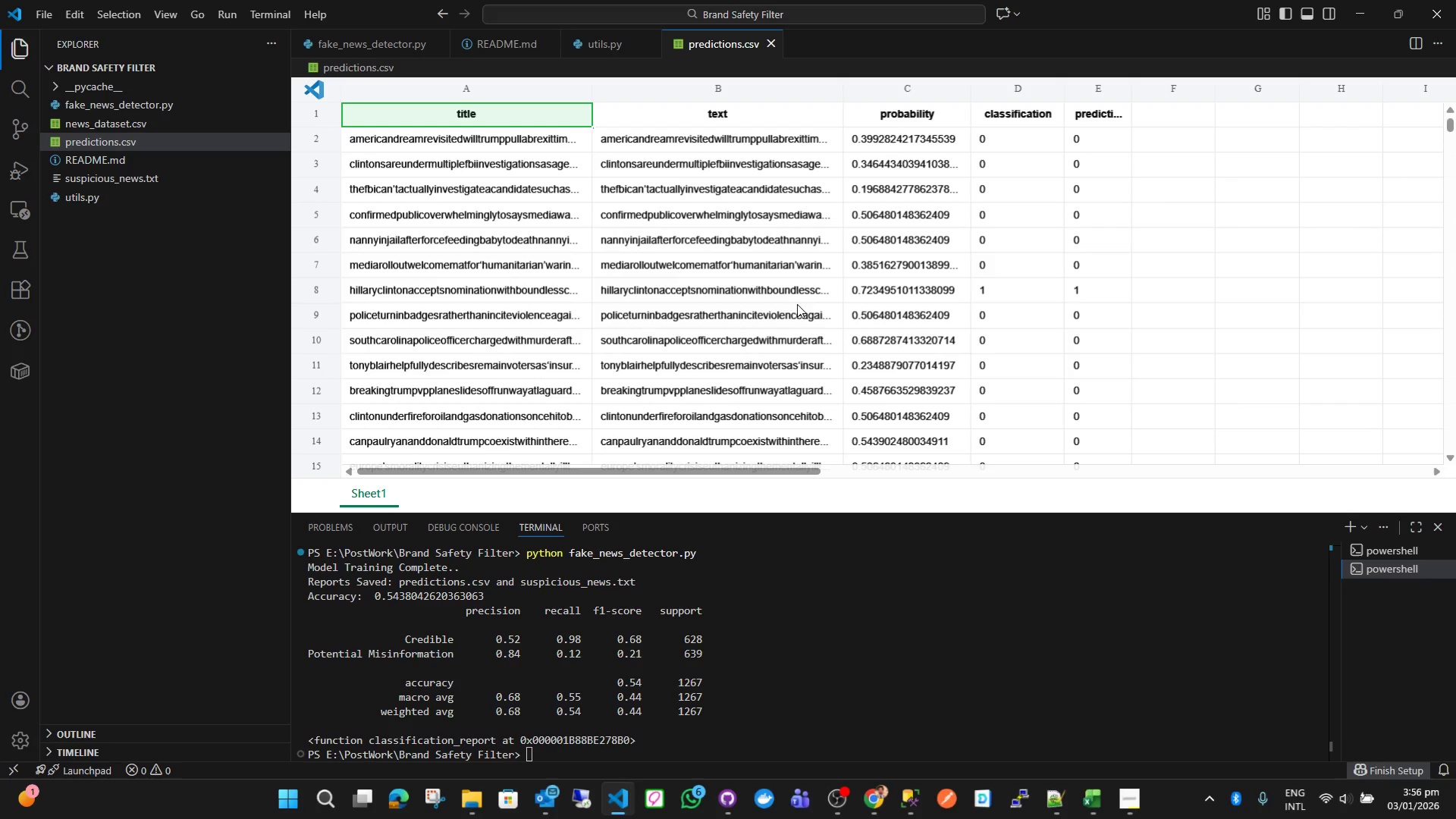 
wait(21.28)
 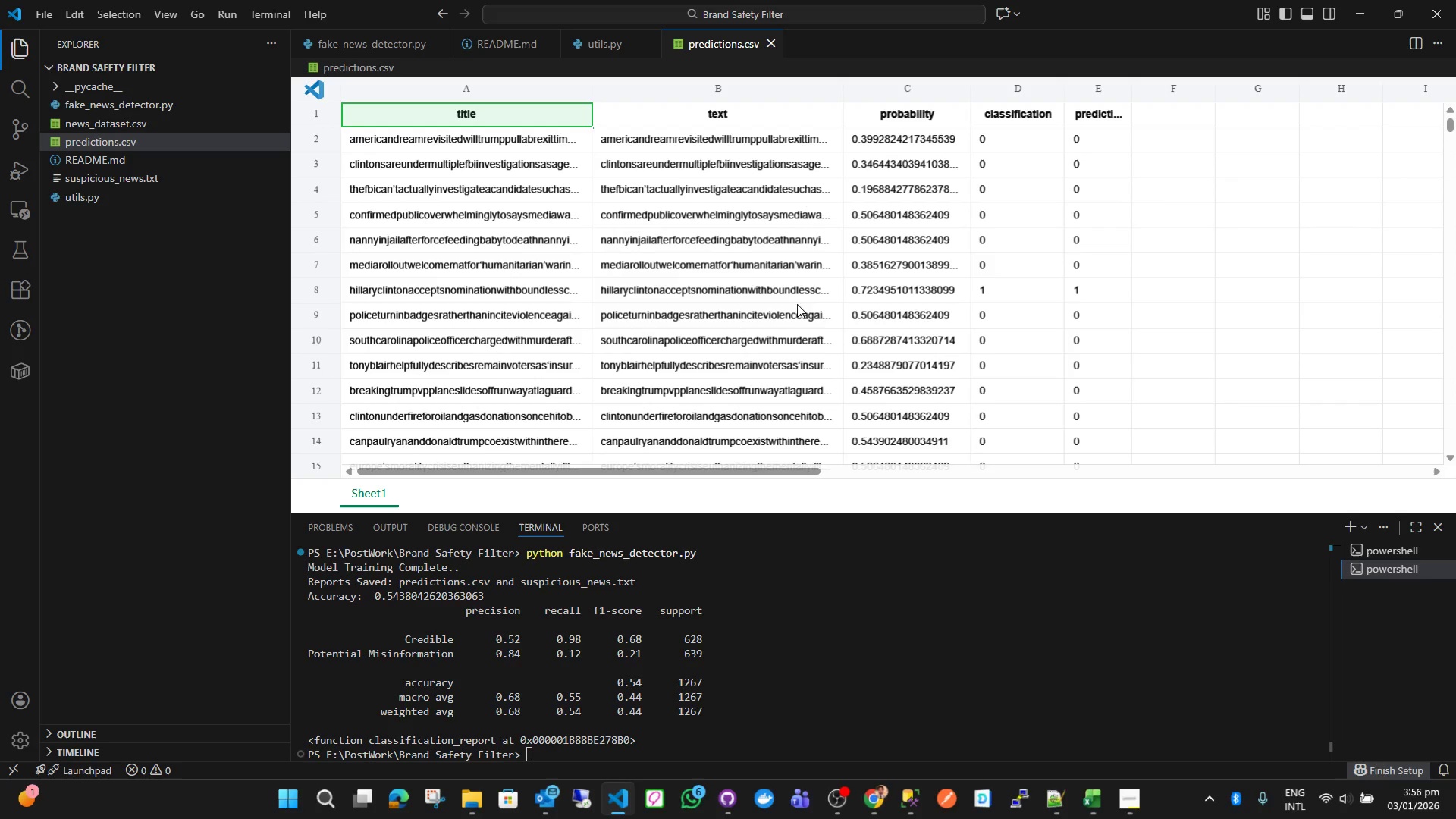 
scroll: coordinate [1126, 303], scroll_direction: down, amount: 2.0
 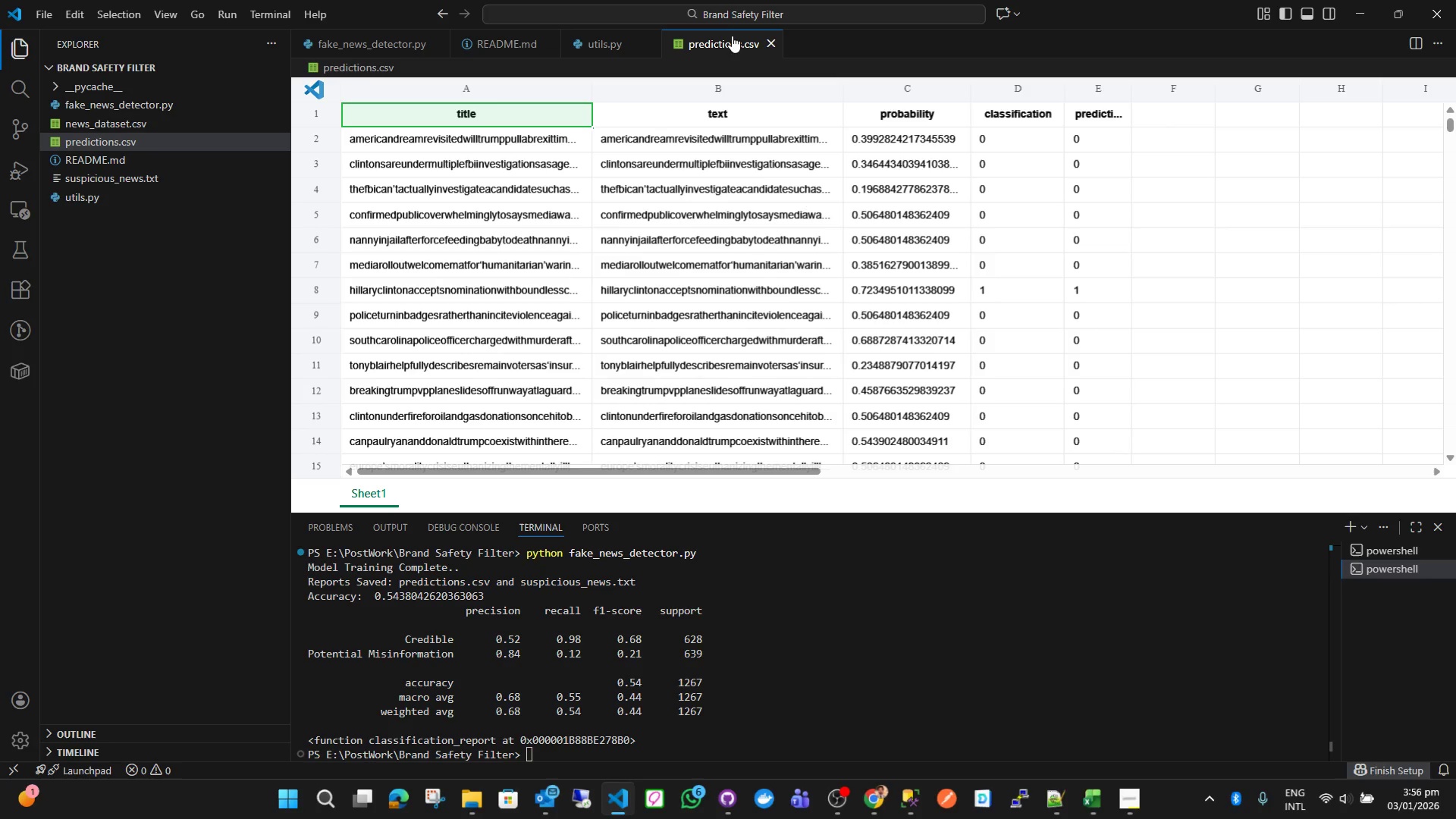 
middle_click([730, 42])
 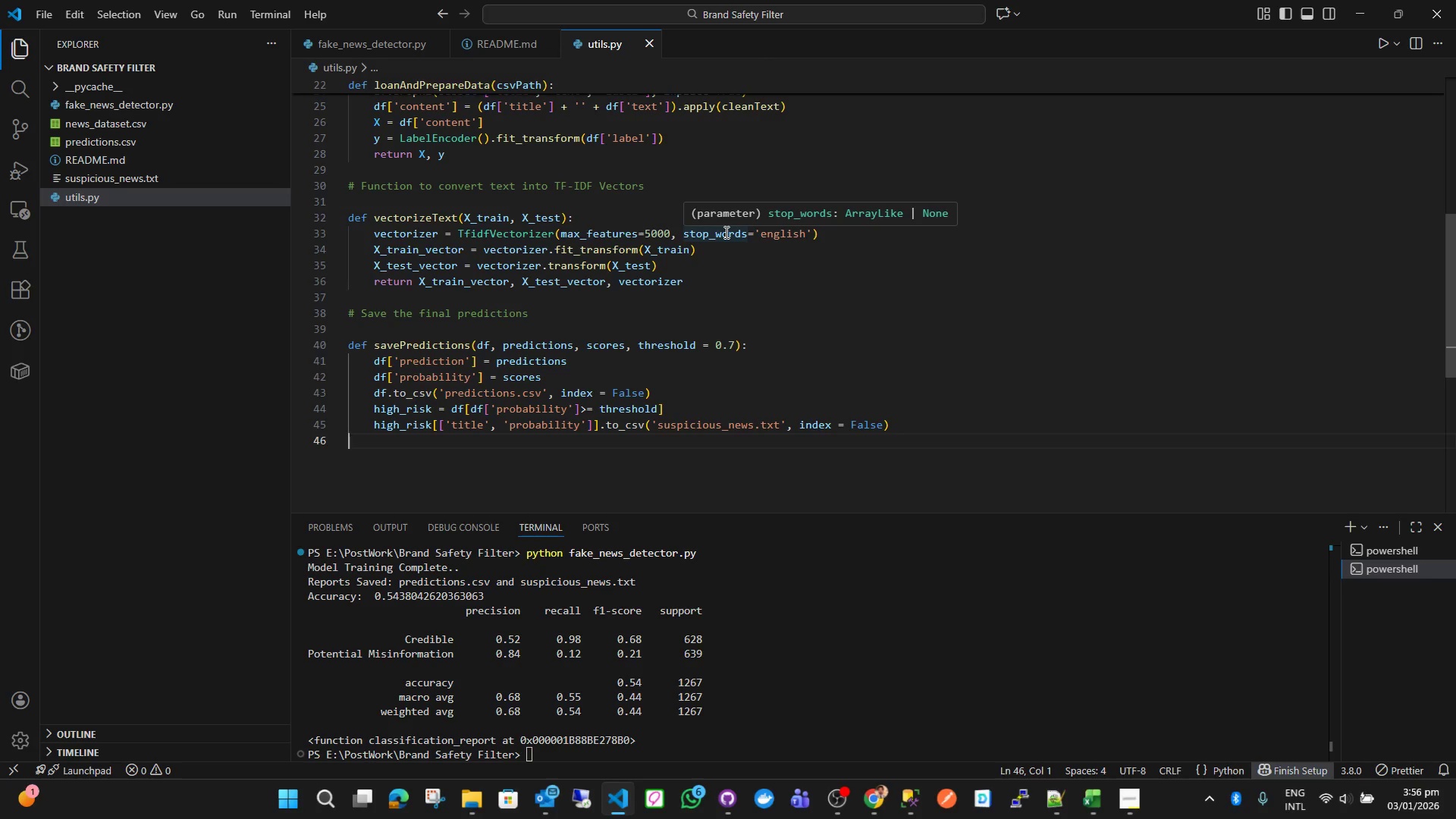 
key(Alt+AltLeft)
 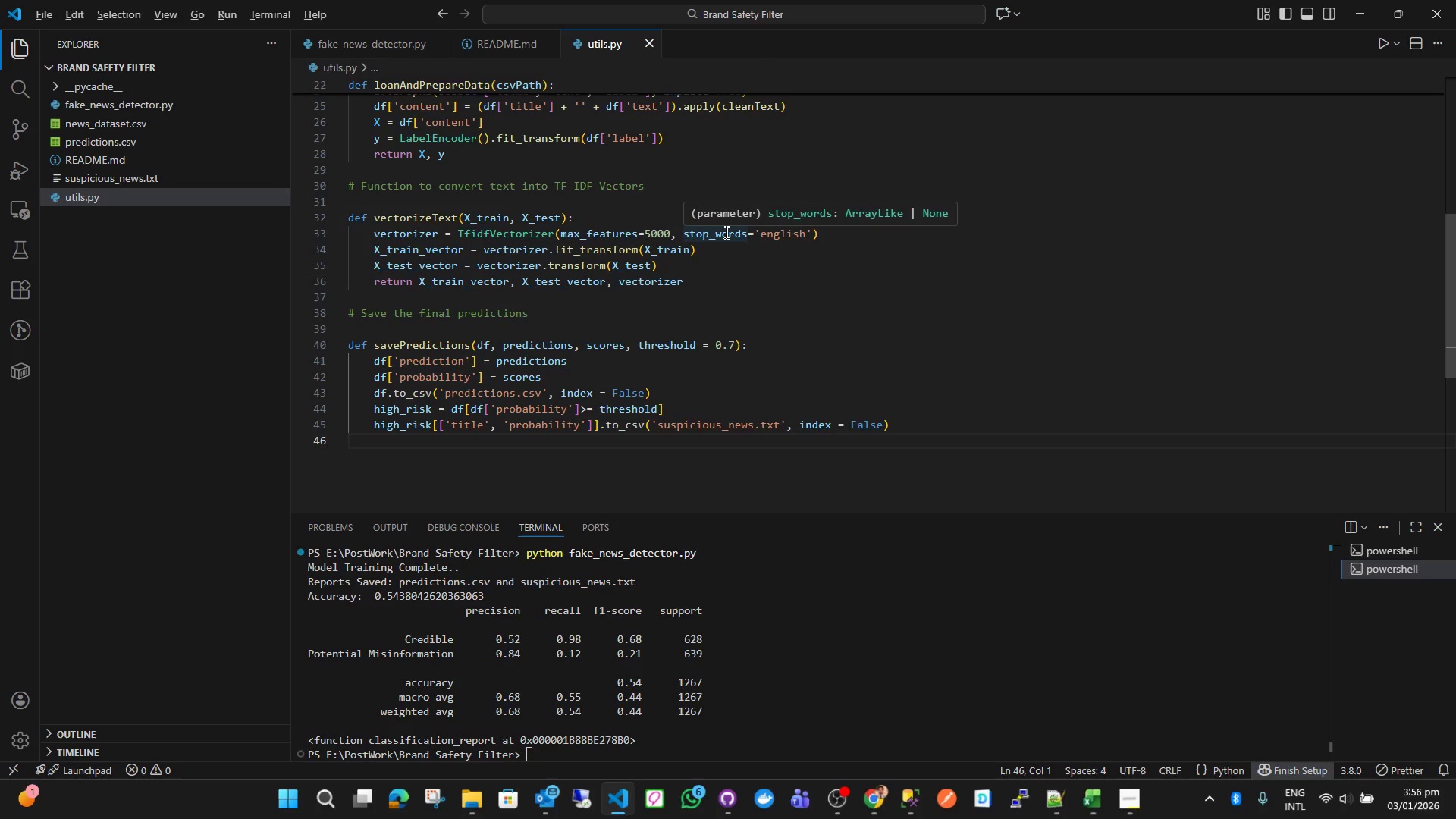 
key(Alt+Tab)